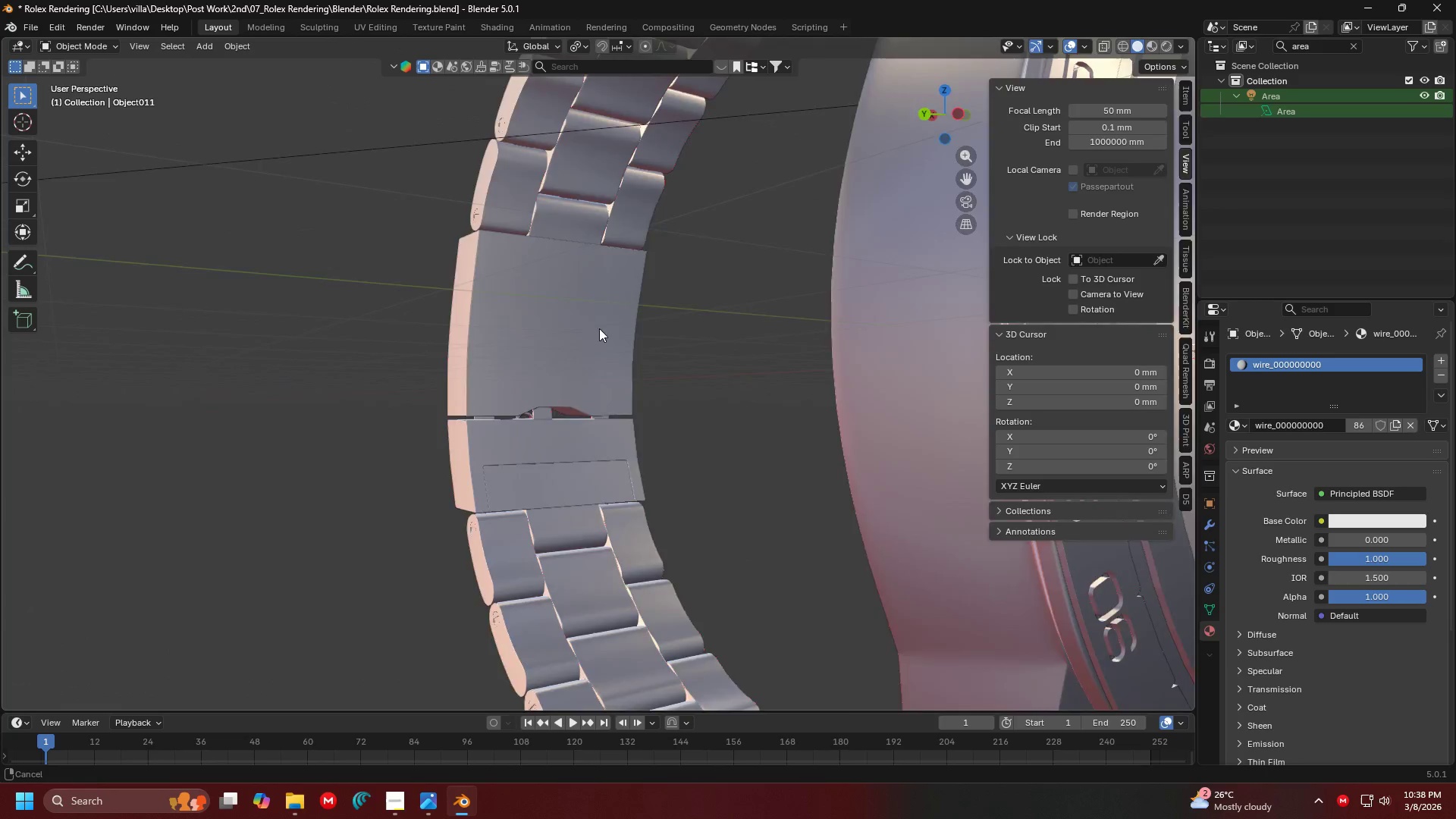 
scroll: coordinate [518, 403], scroll_direction: down, amount: 2.0
 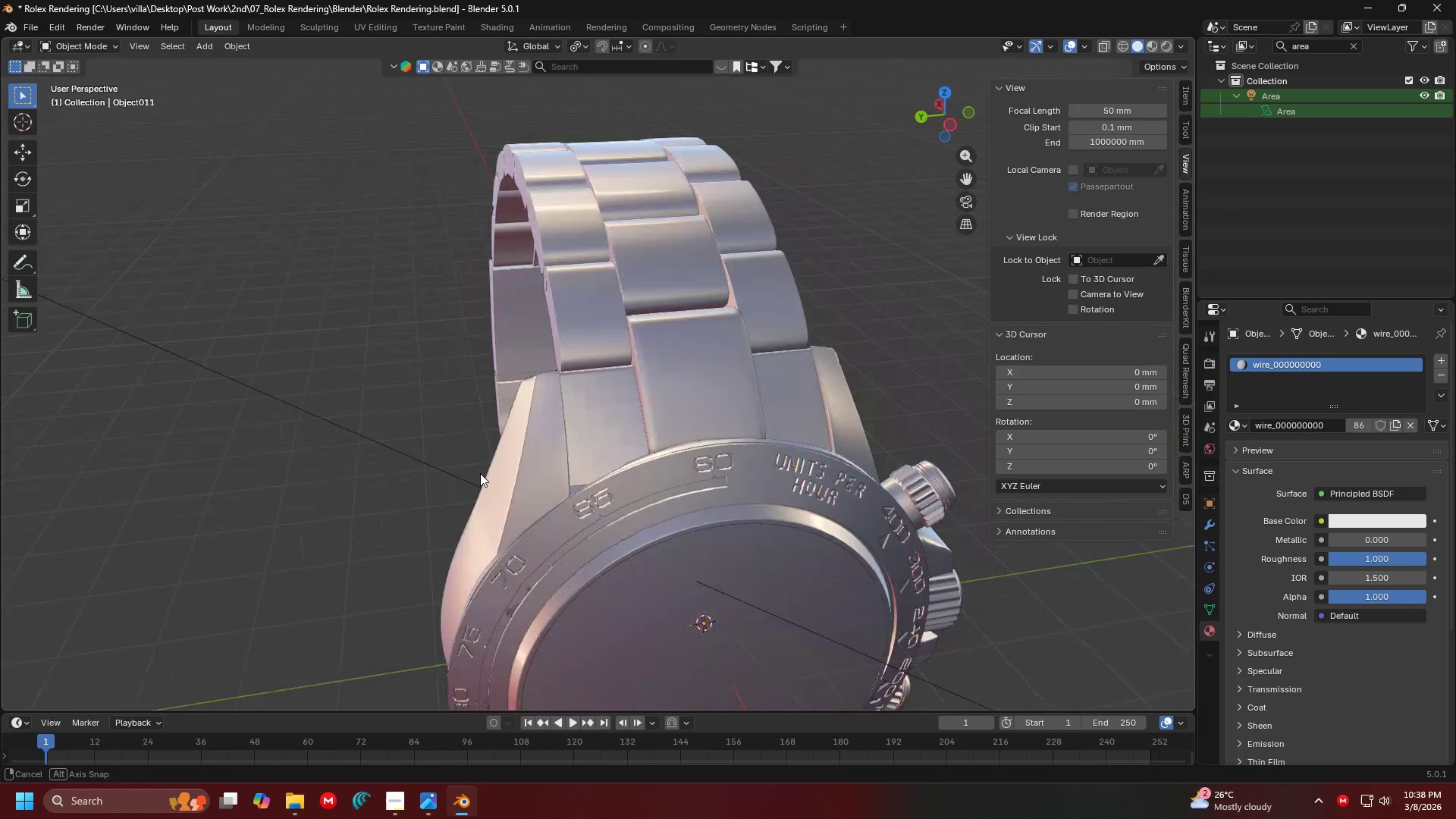 
key(Shift+ShiftLeft)
 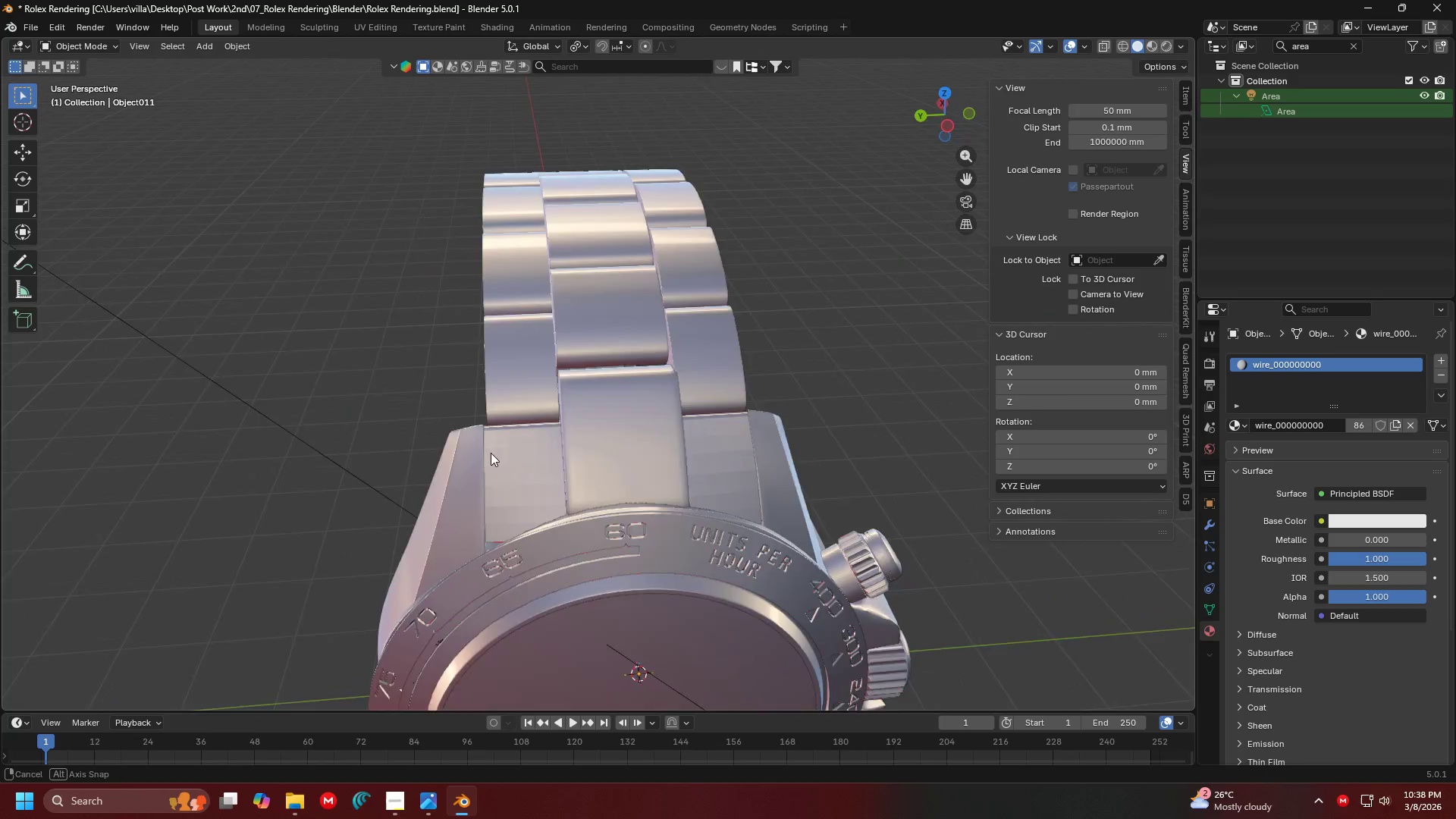 
scroll: coordinate [497, 437], scroll_direction: up, amount: 1.0
 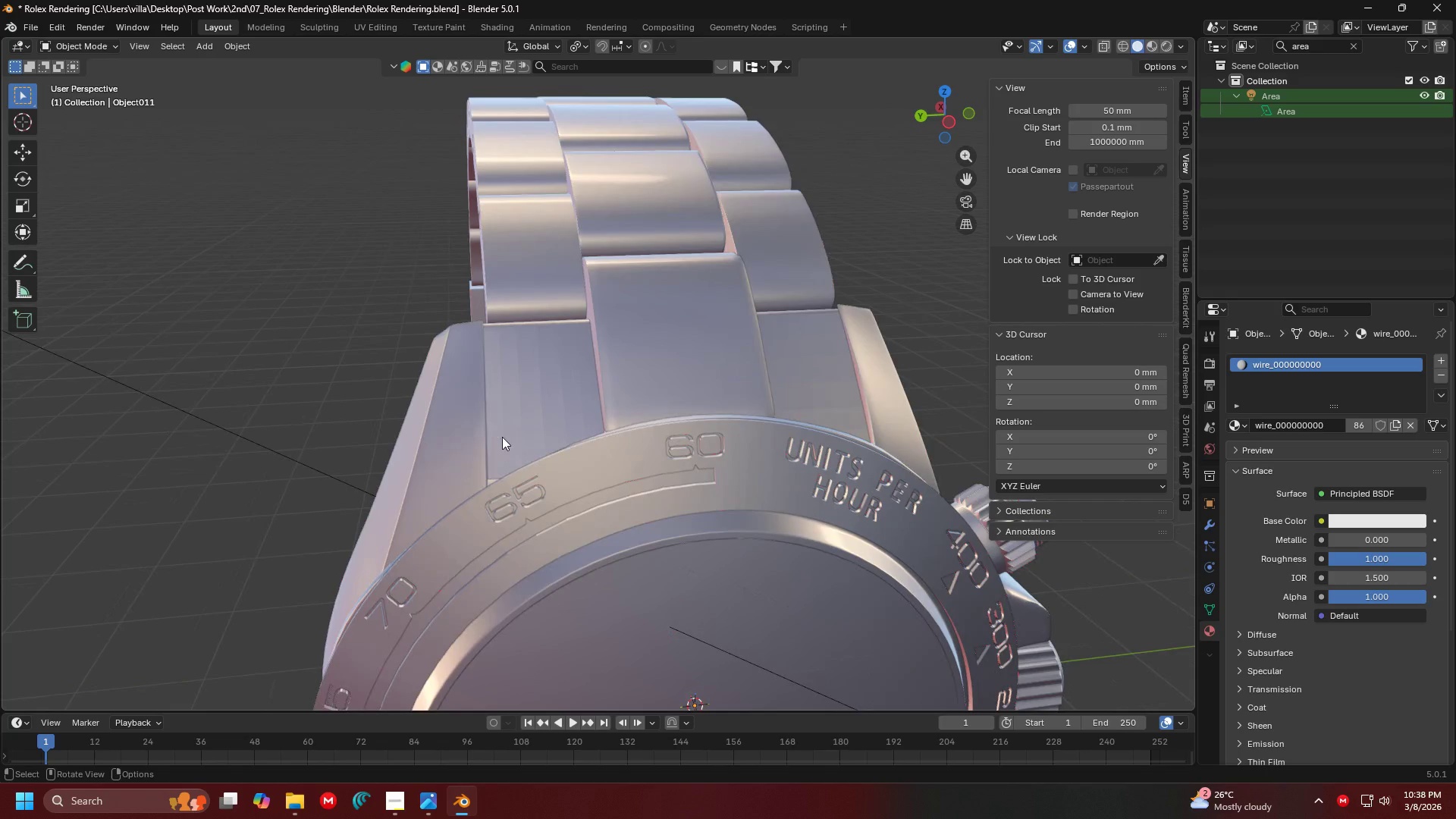 
key(Shift+ShiftLeft)
 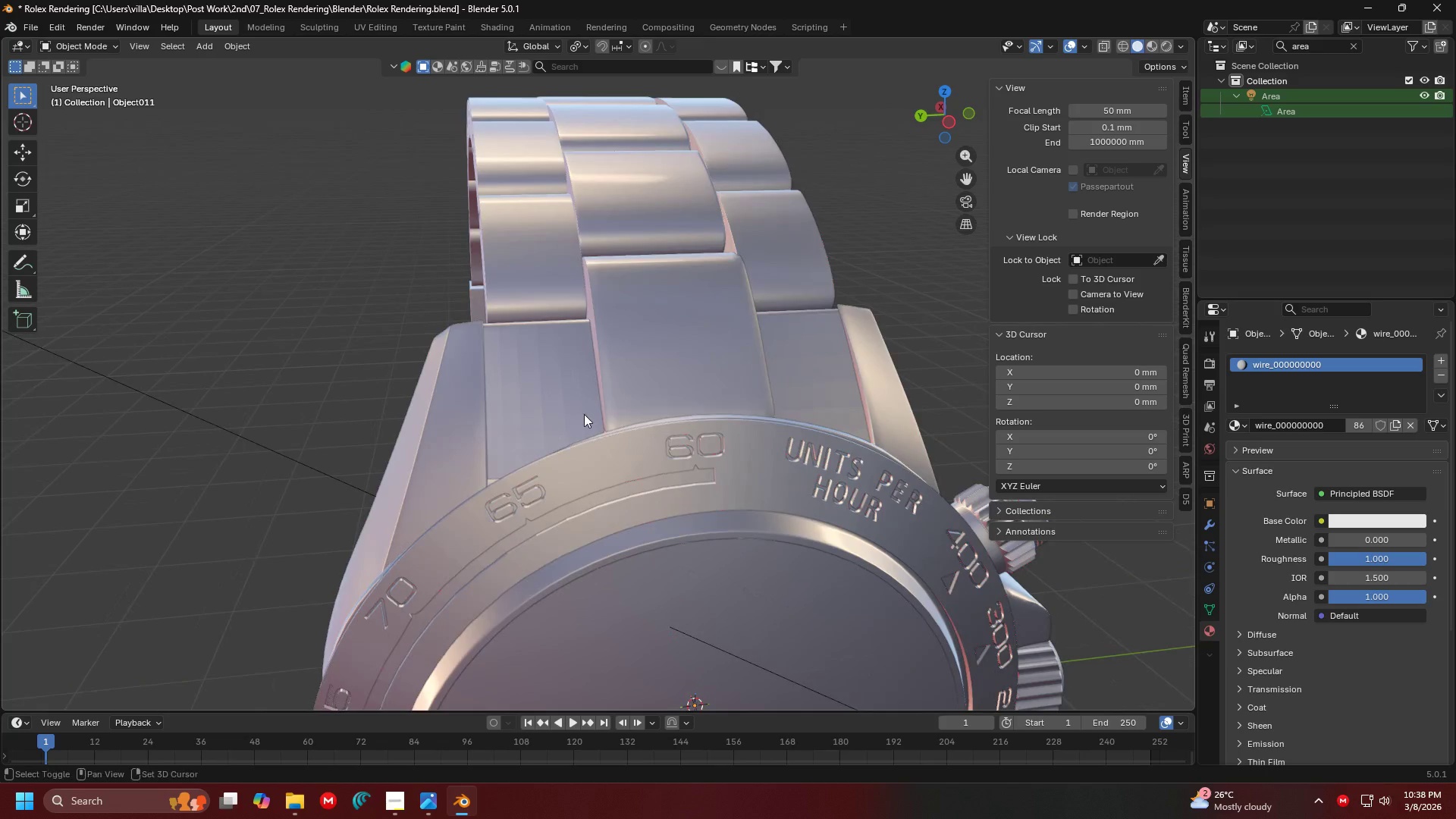 
scroll: coordinate [557, 426], scroll_direction: down, amount: 1.0
 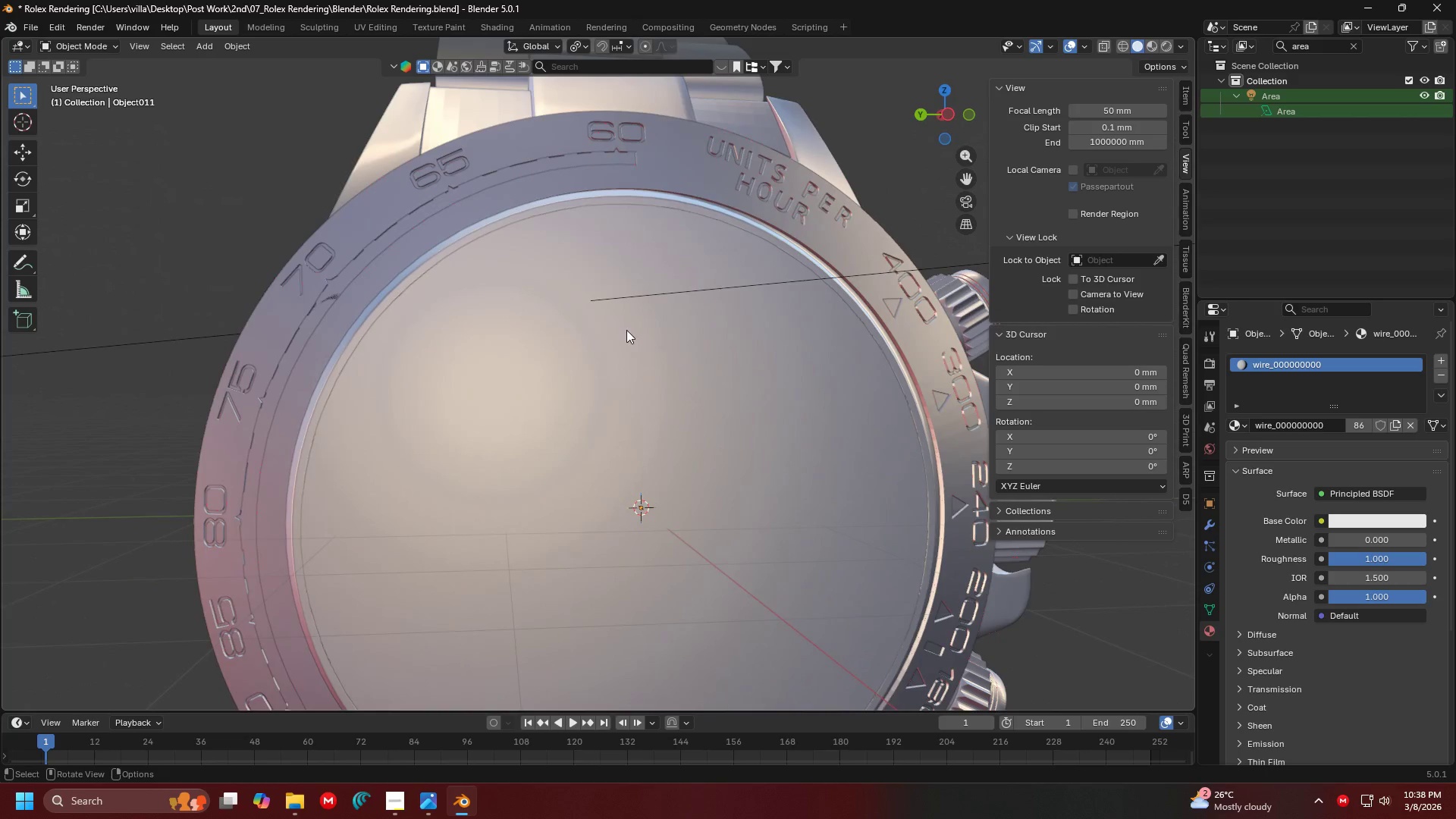 
key(Control+S)
 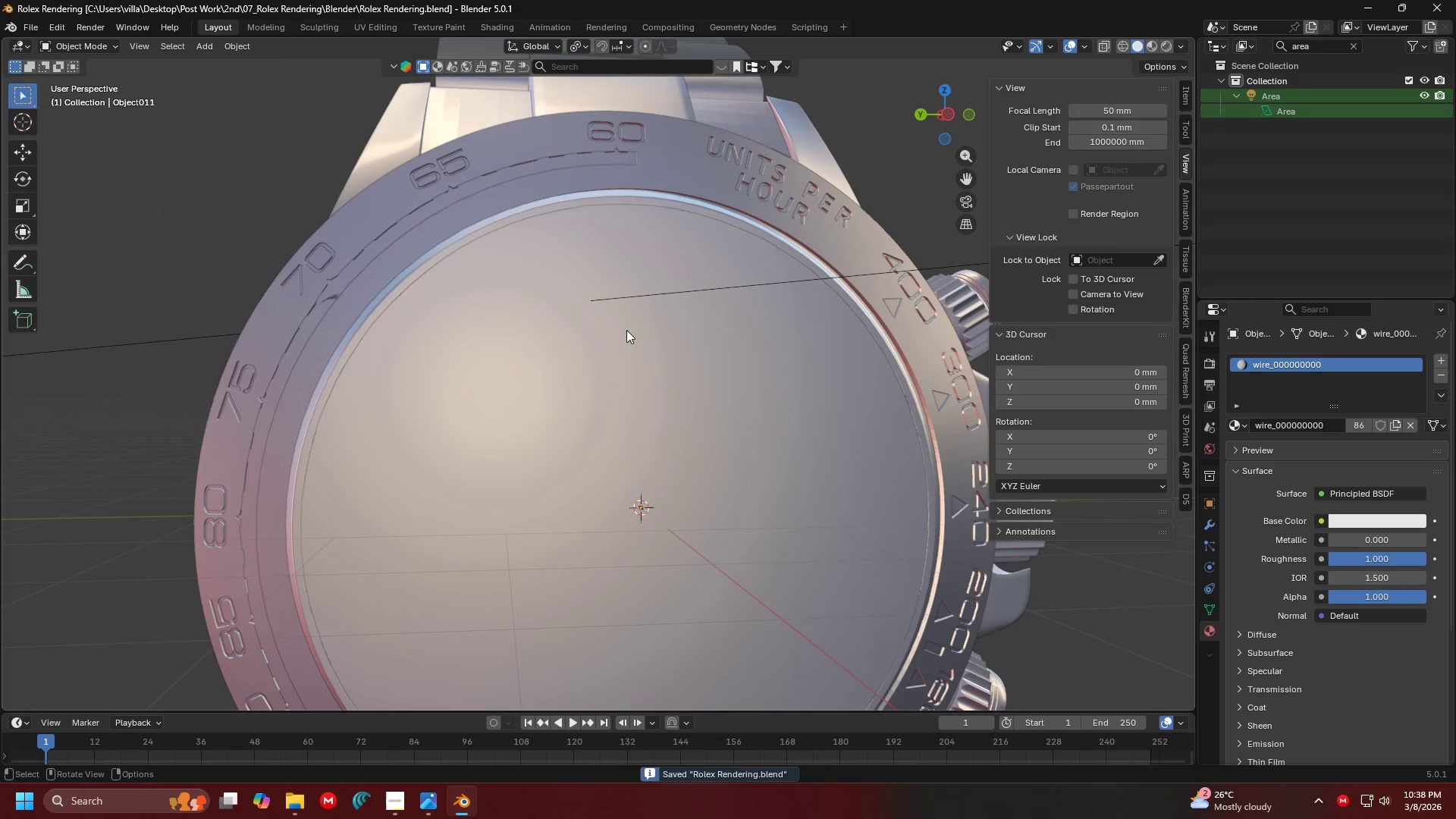 
key(Shift+ShiftLeft)
 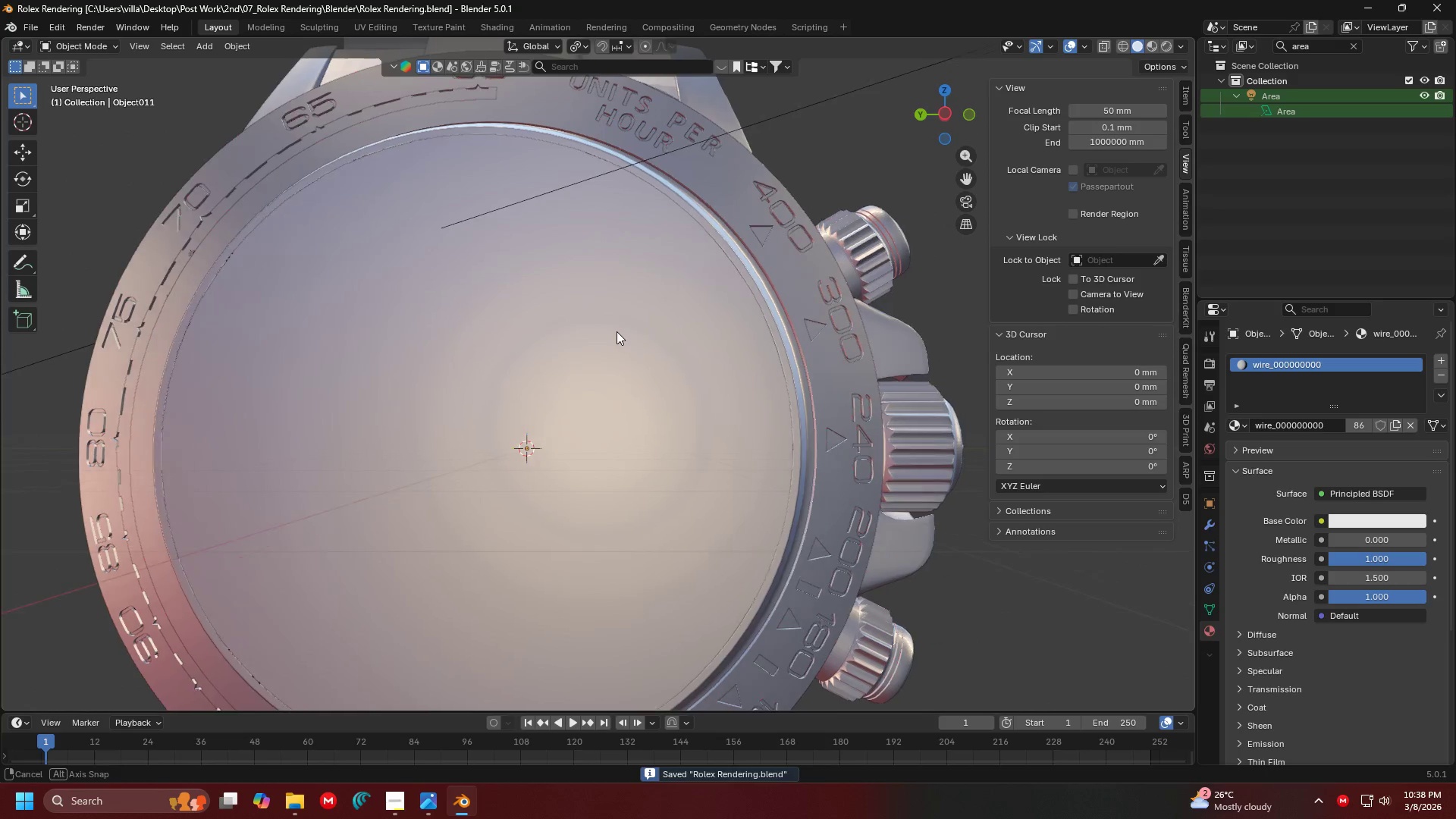 
left_click([617, 331])
 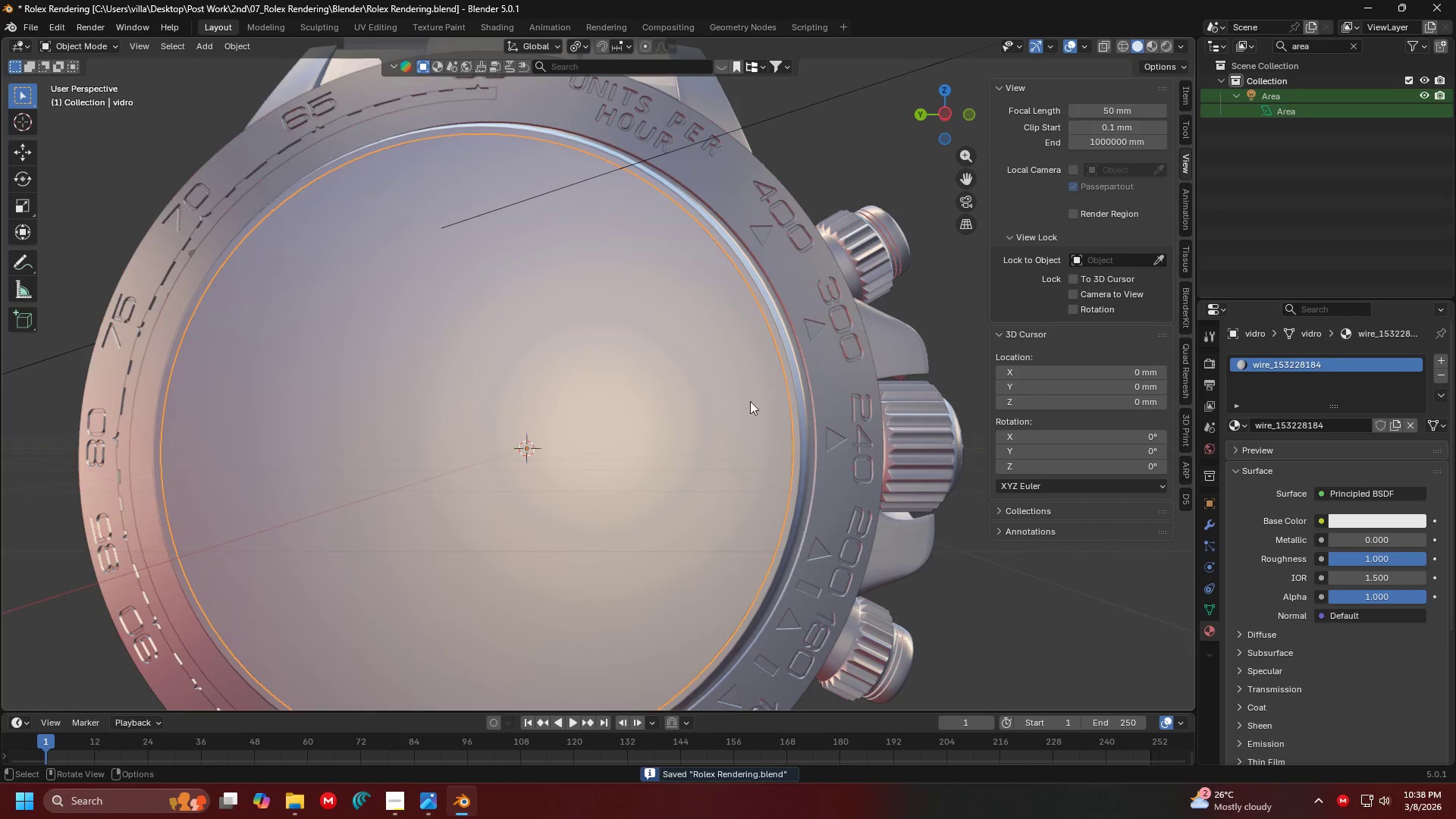 
scroll: coordinate [780, 424], scroll_direction: down, amount: 1.0
 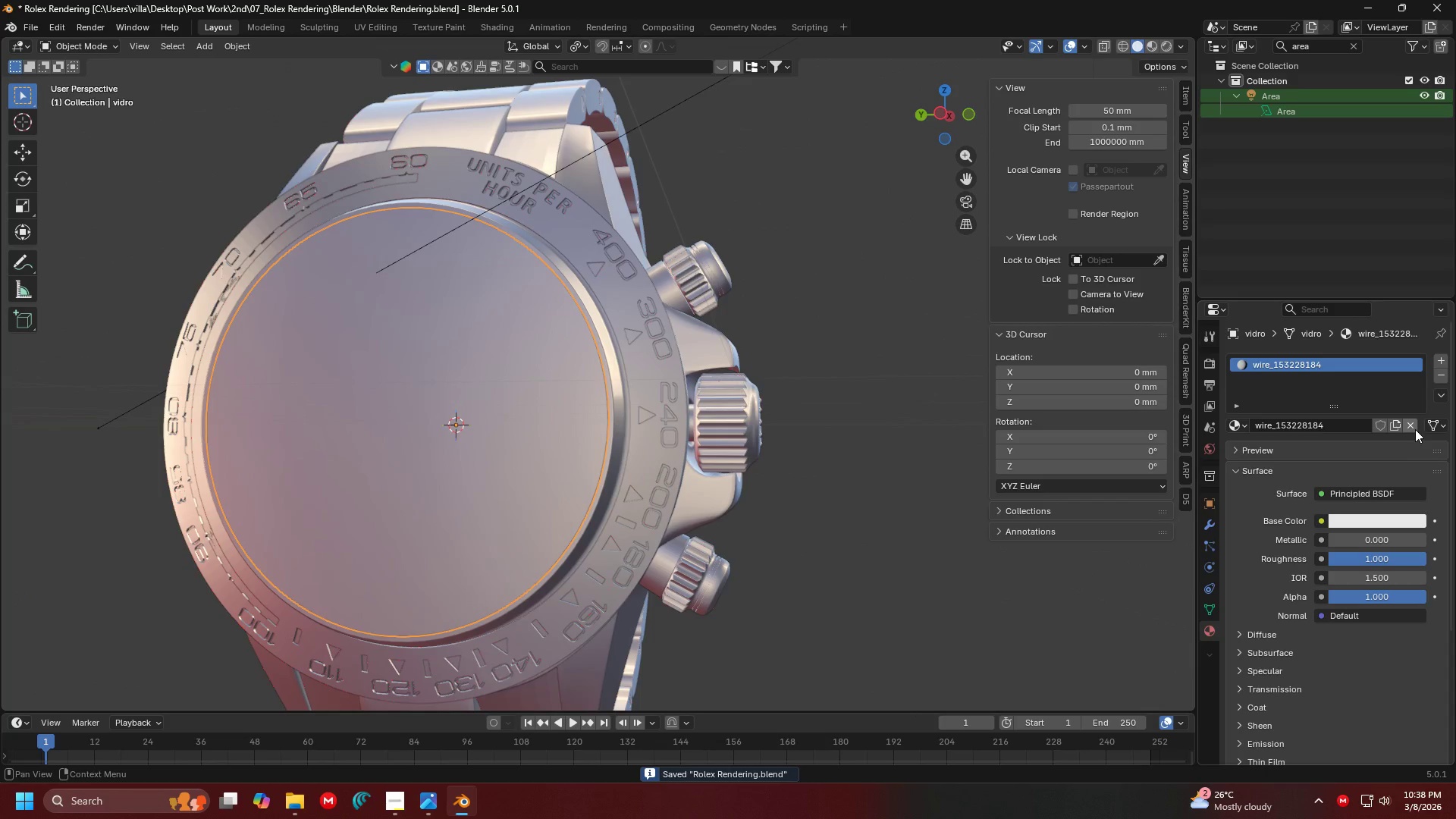 
left_click([1412, 428])
 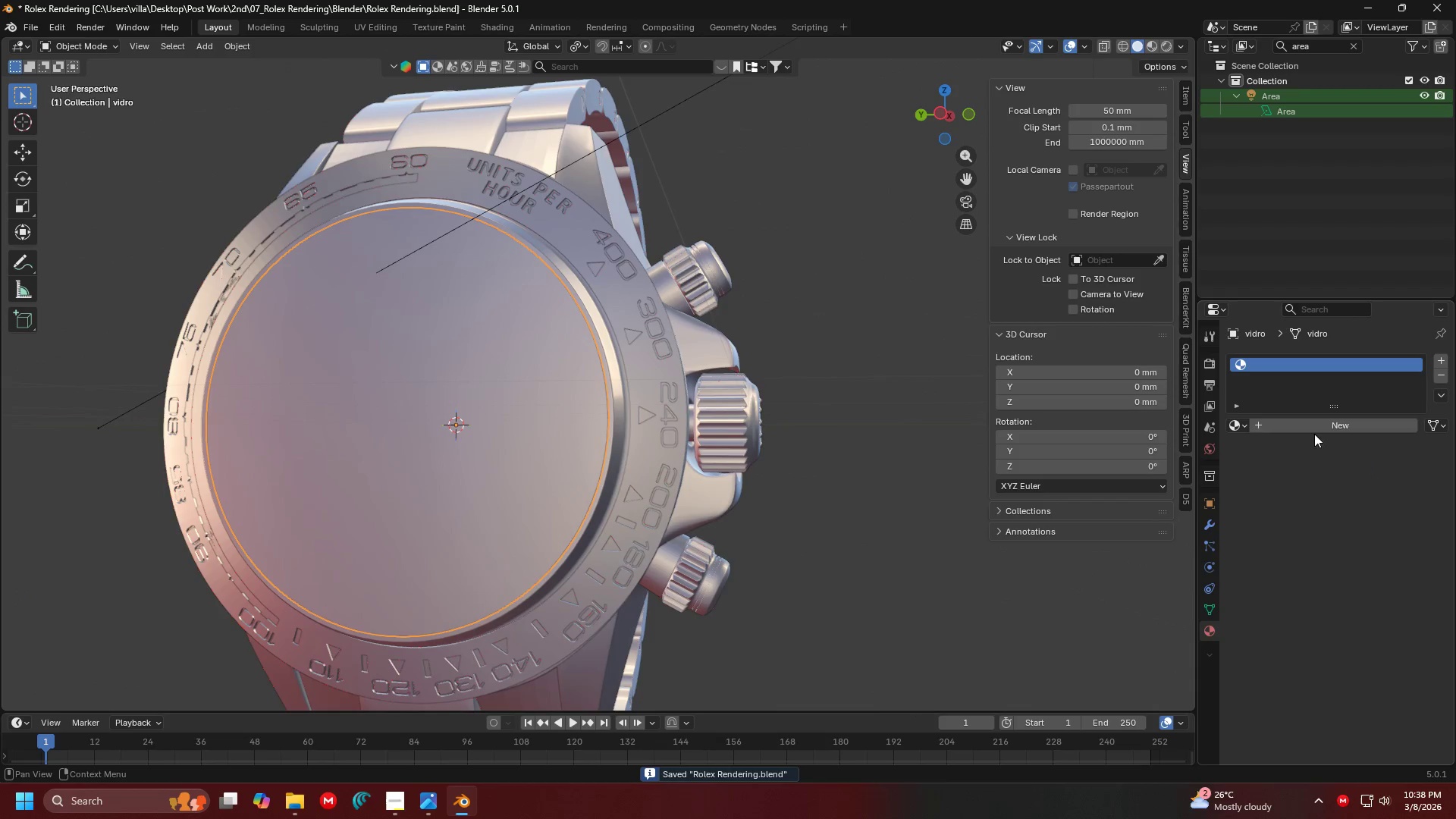 
left_click([1310, 424])
 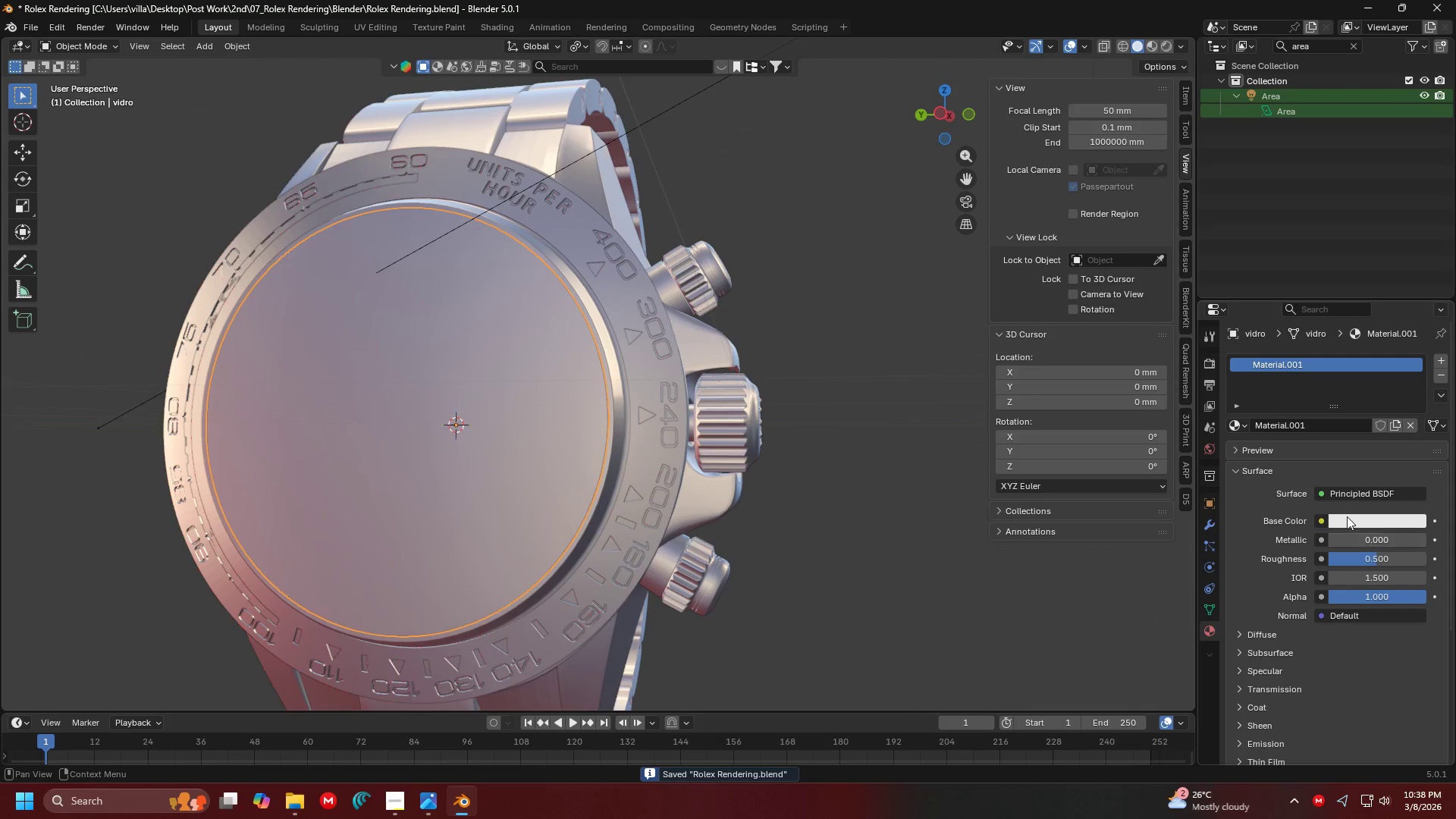 
left_click([1350, 491])
 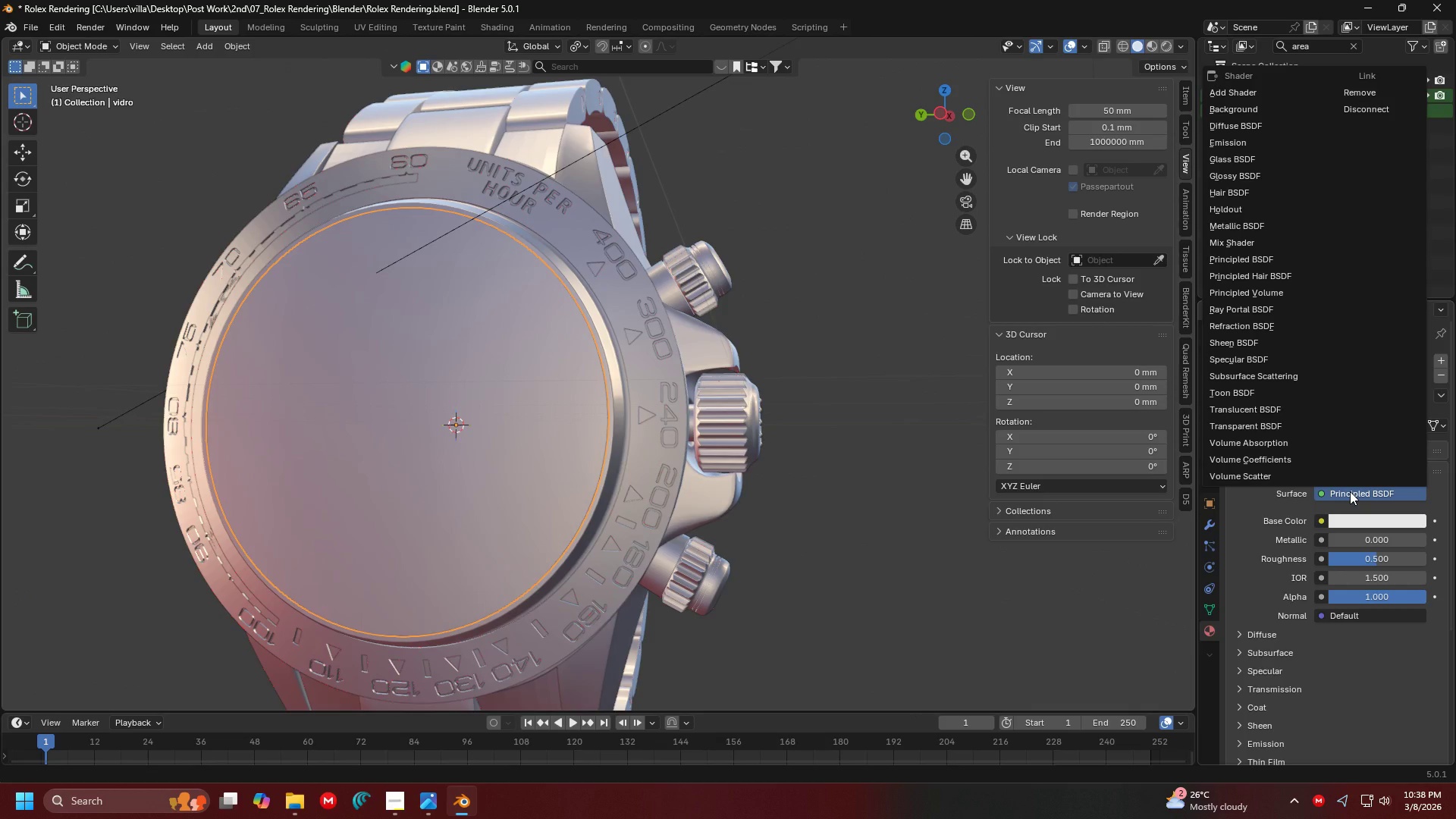 
key(G)
 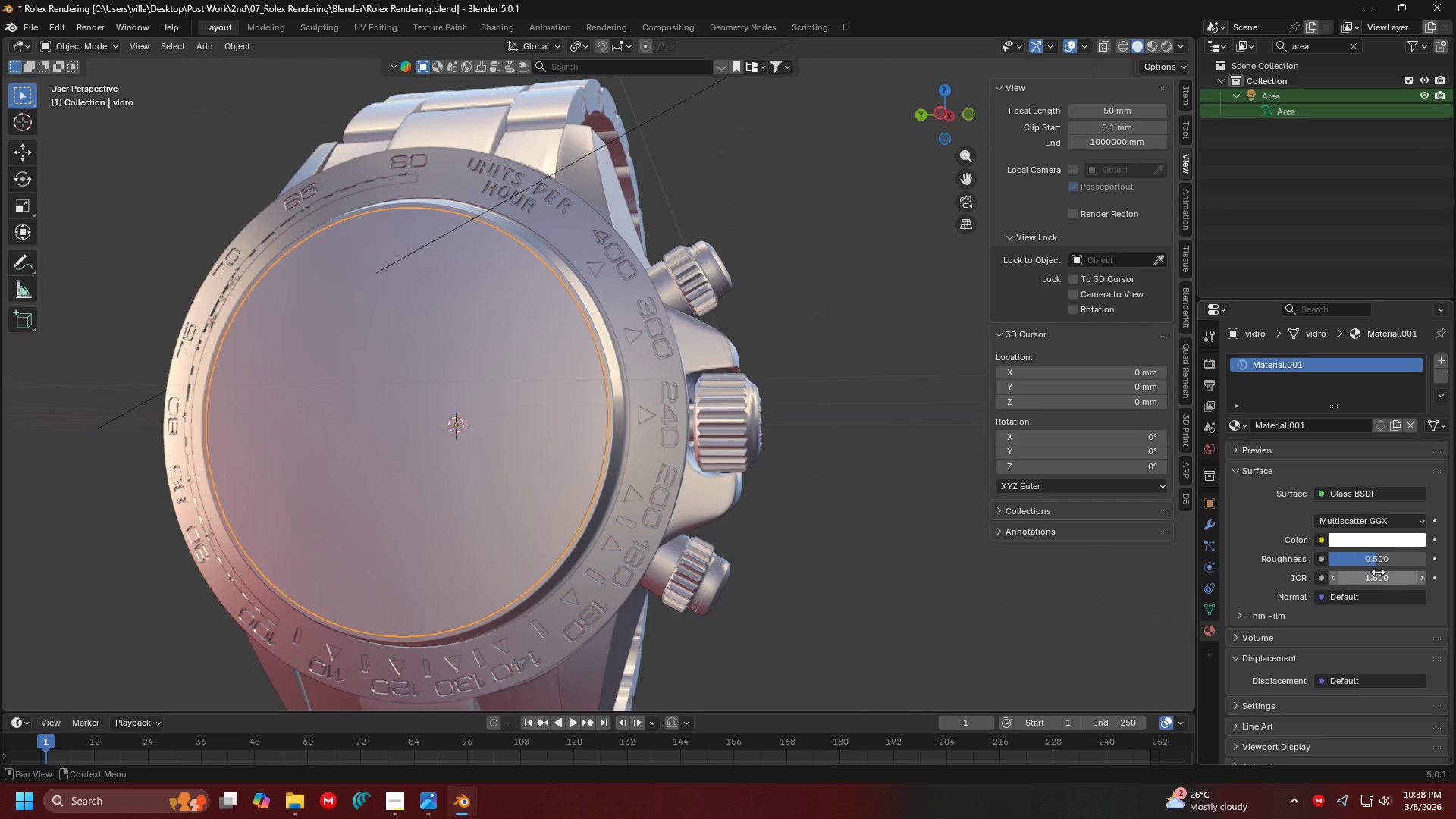 
scroll: coordinate [1330, 623], scroll_direction: down, amount: 10.0
 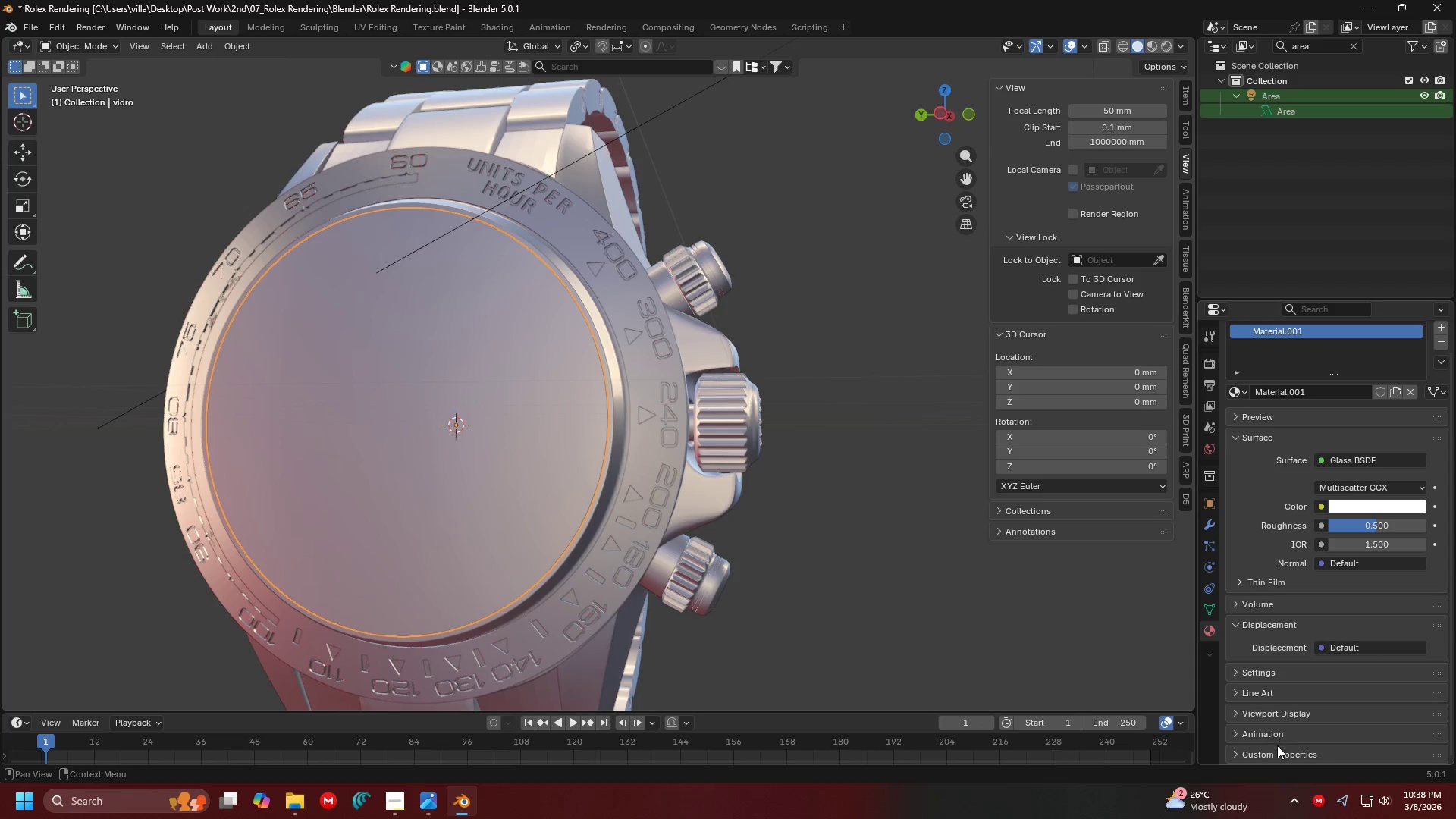 
left_click([1276, 748])
 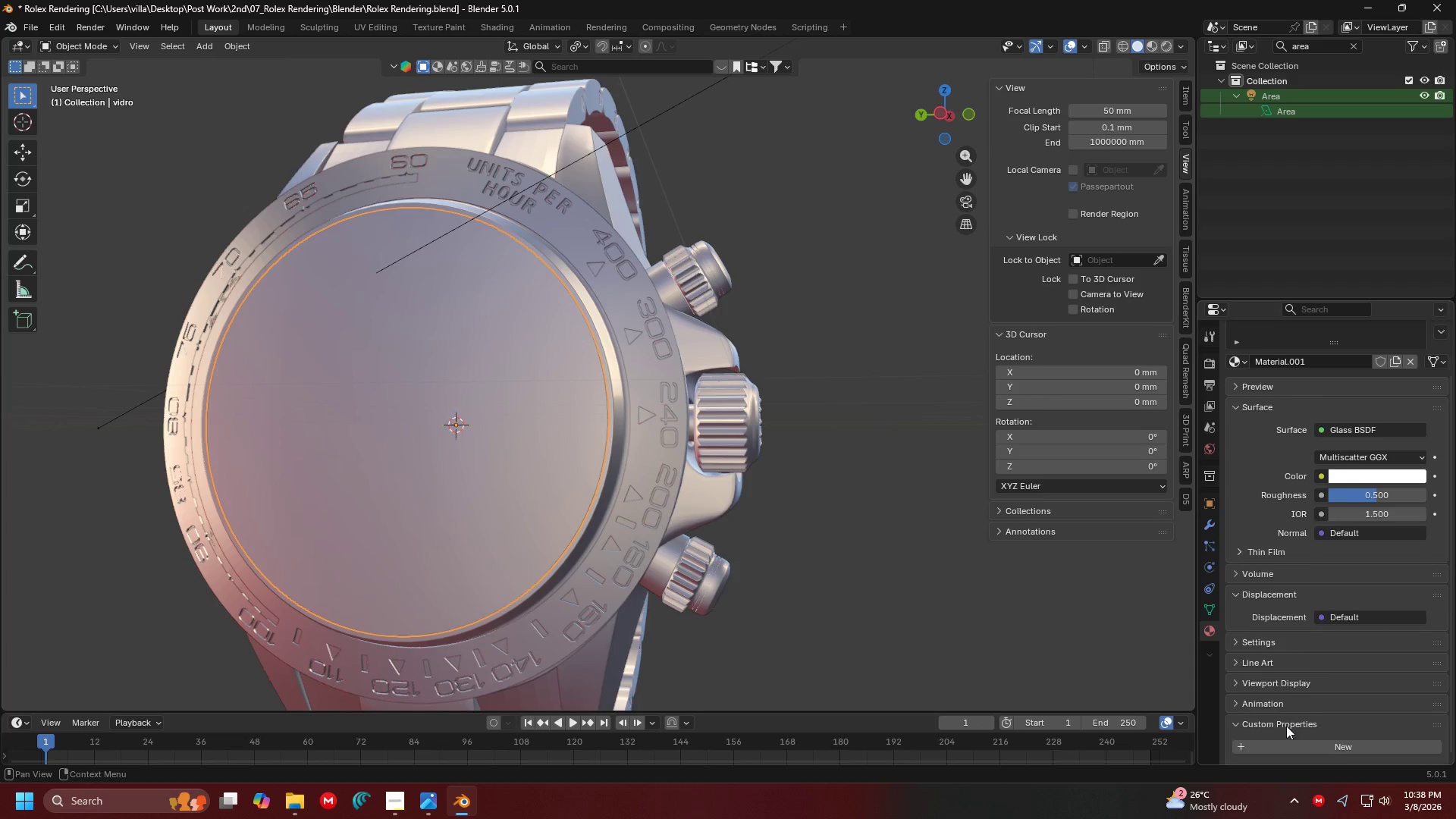 
scroll: coordinate [1288, 715], scroll_direction: down, amount: 6.0
 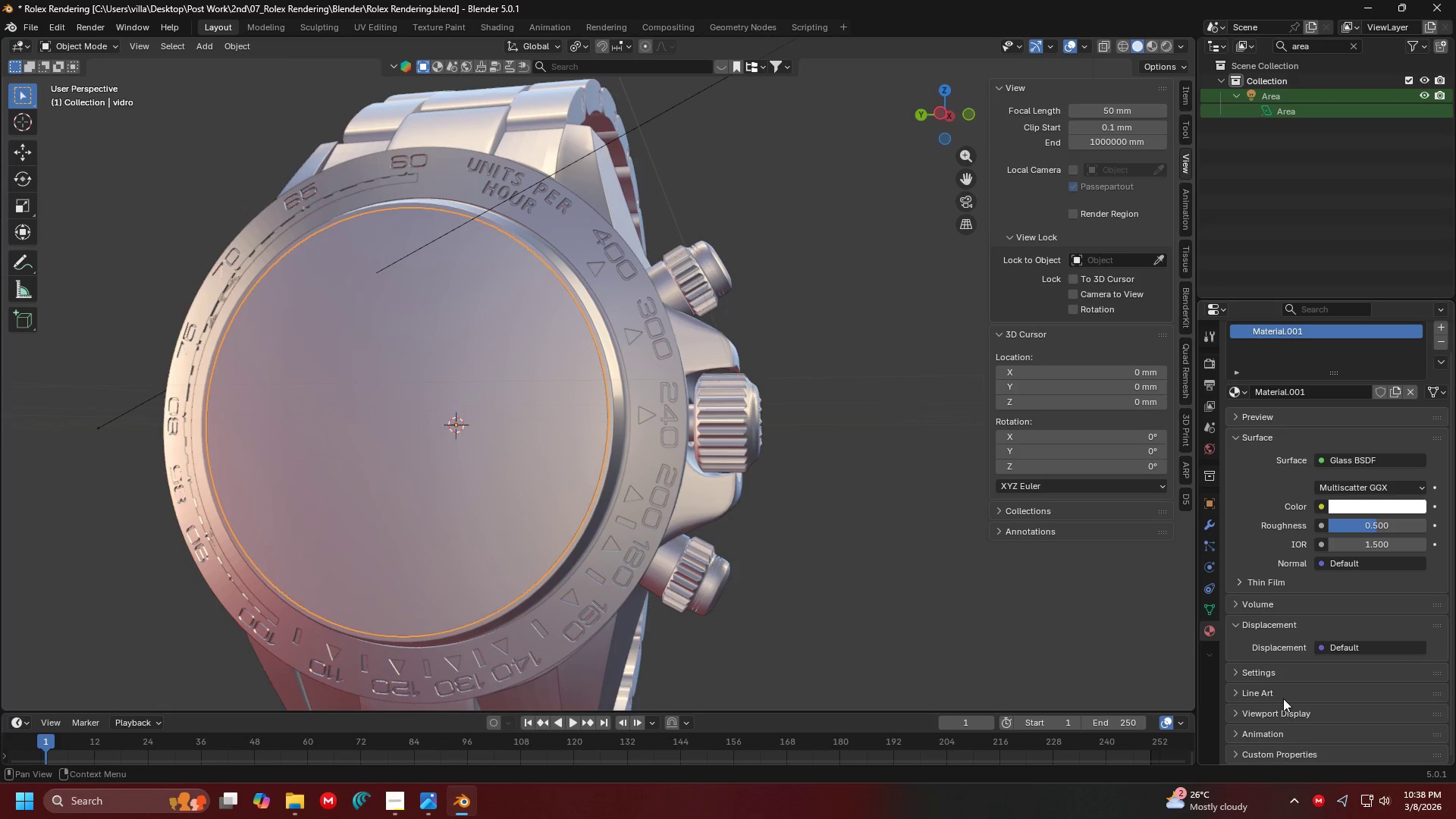 
double_click([1282, 696])
 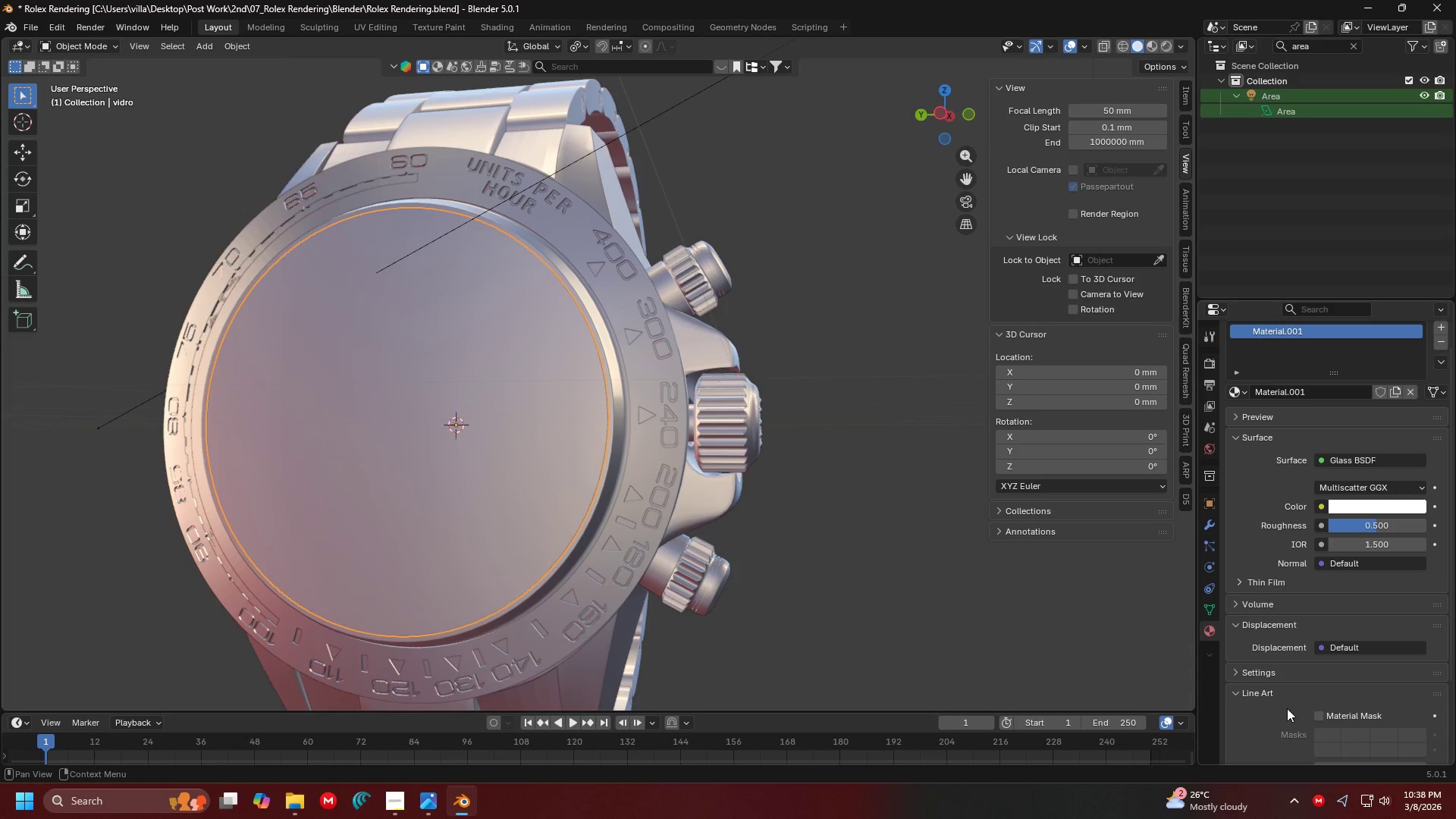 
triple_click([1285, 695])
 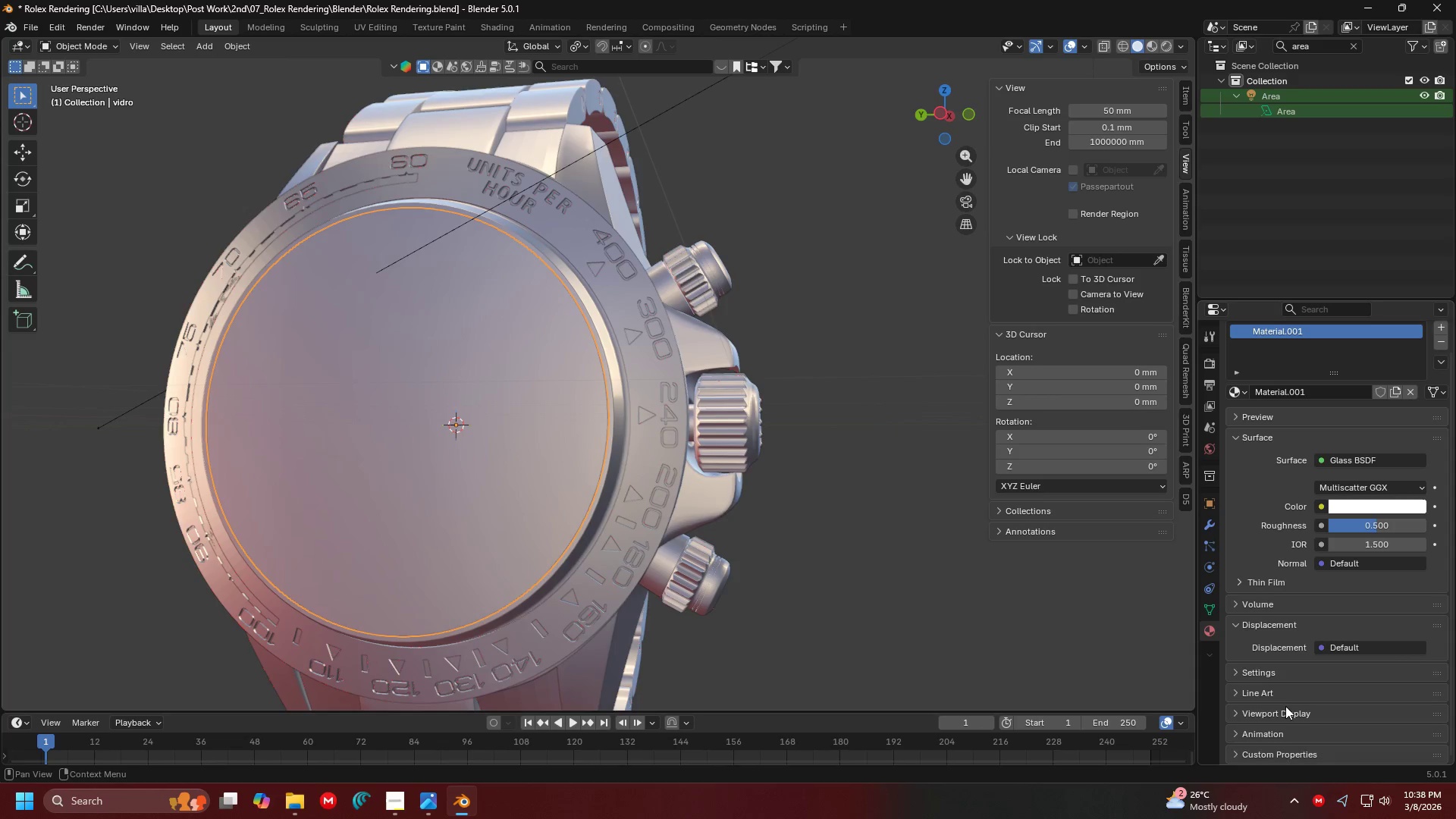 
triple_click([1285, 709])
 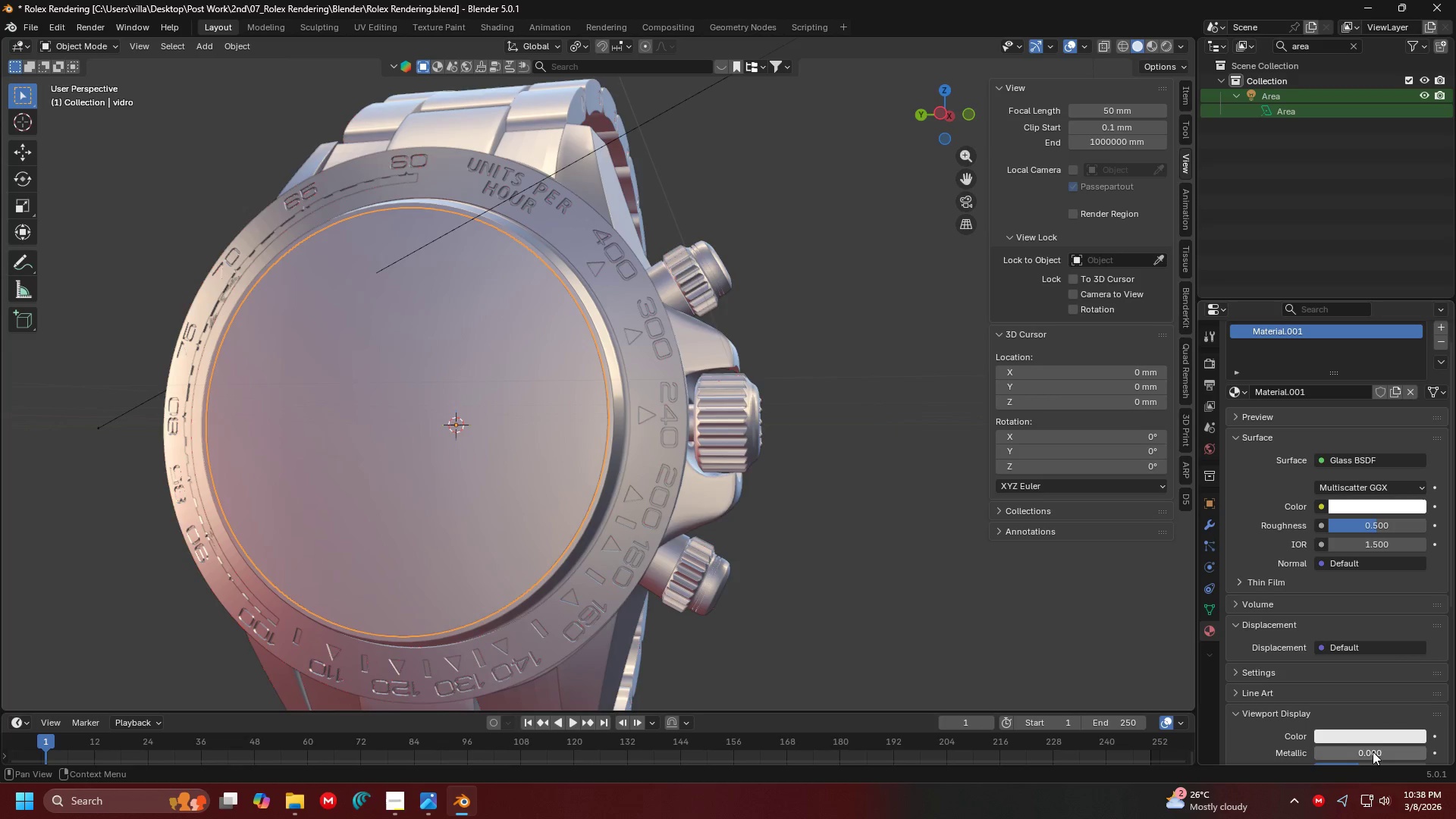 
left_click([1371, 733])
 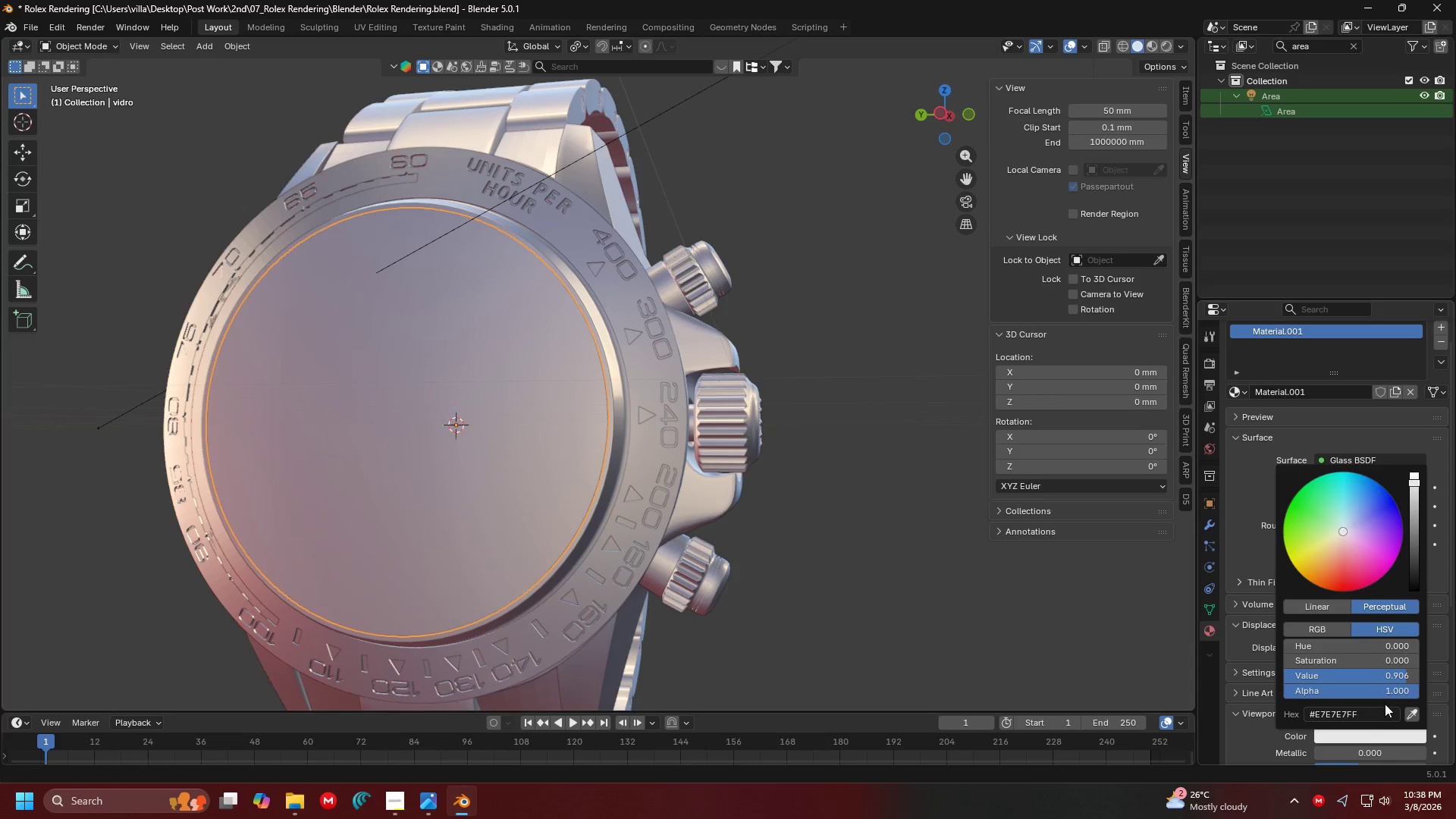 
left_click_drag(start_coordinate=[1382, 693], to_coordinate=[1254, 222])
 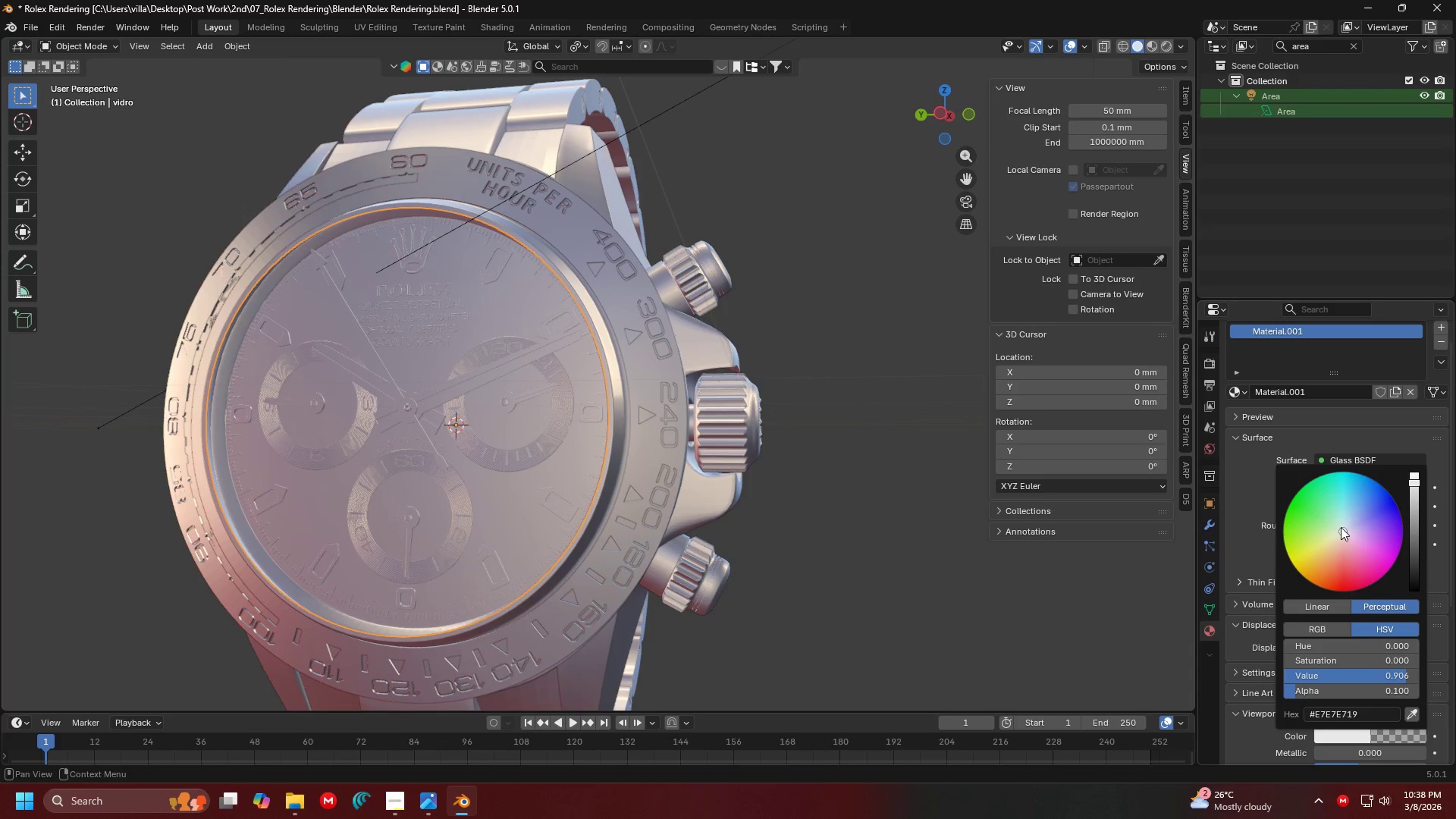 
left_click([1343, 526])
 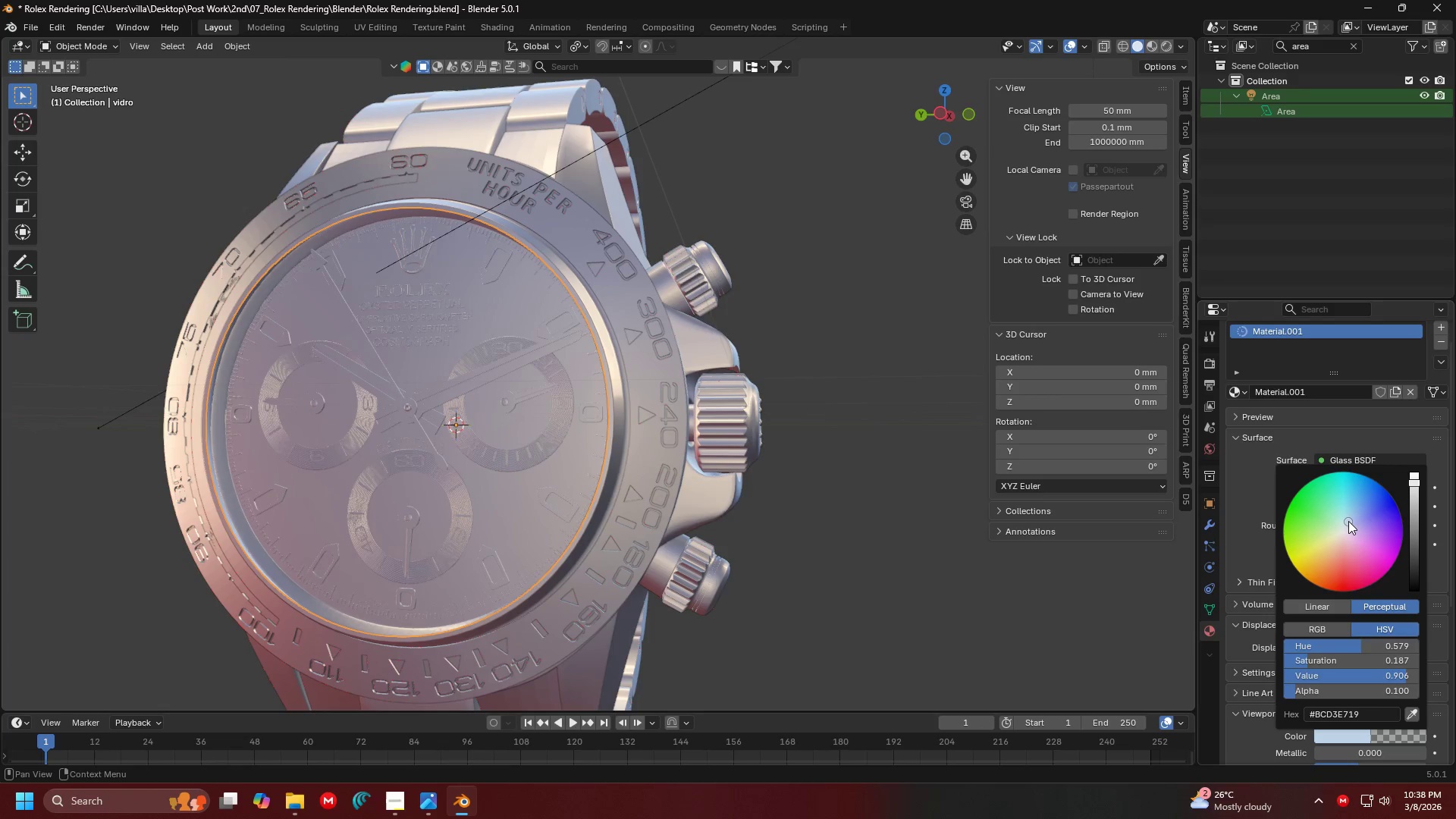 
double_click([1345, 526])
 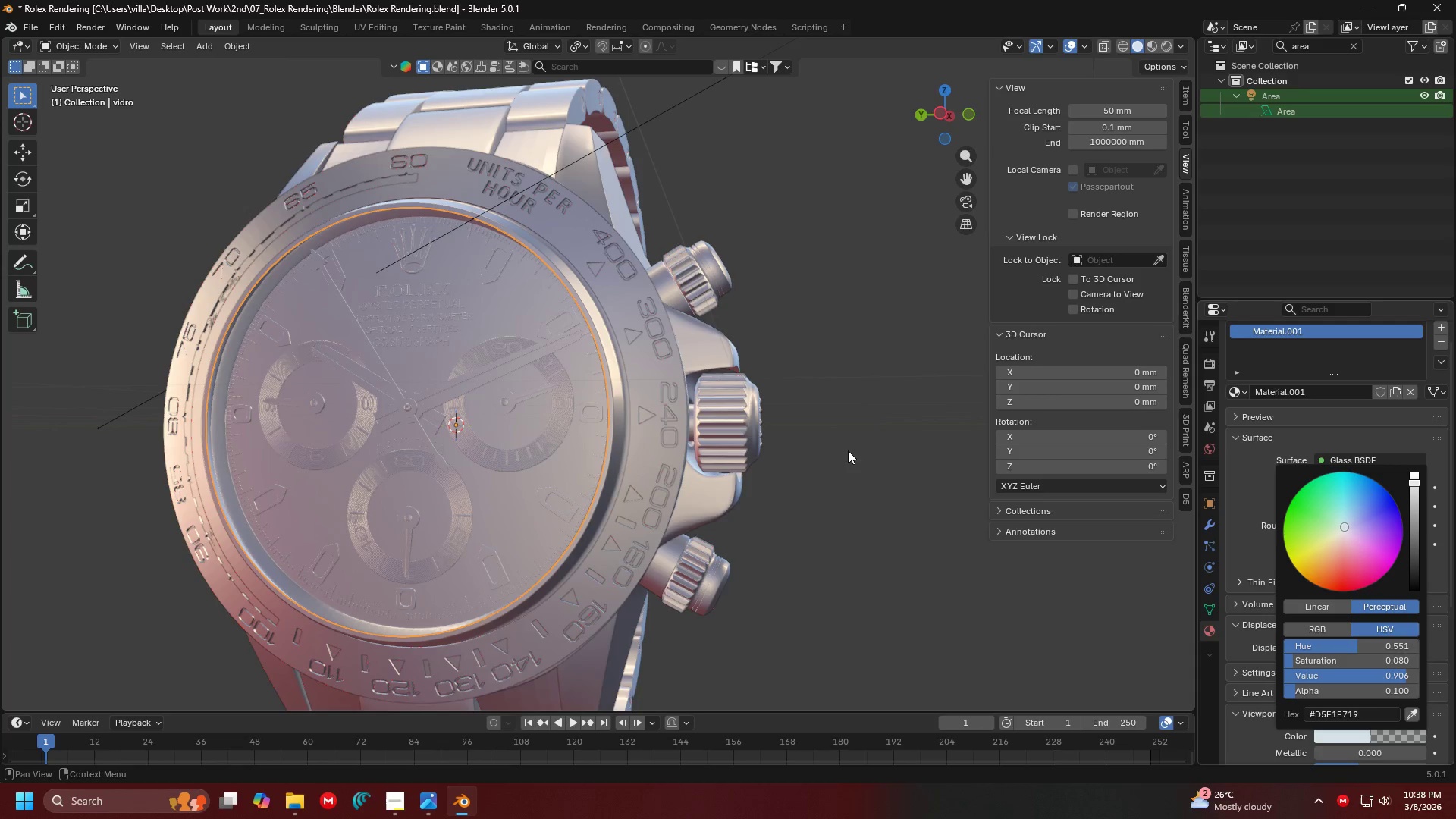 
left_click([691, 400])
 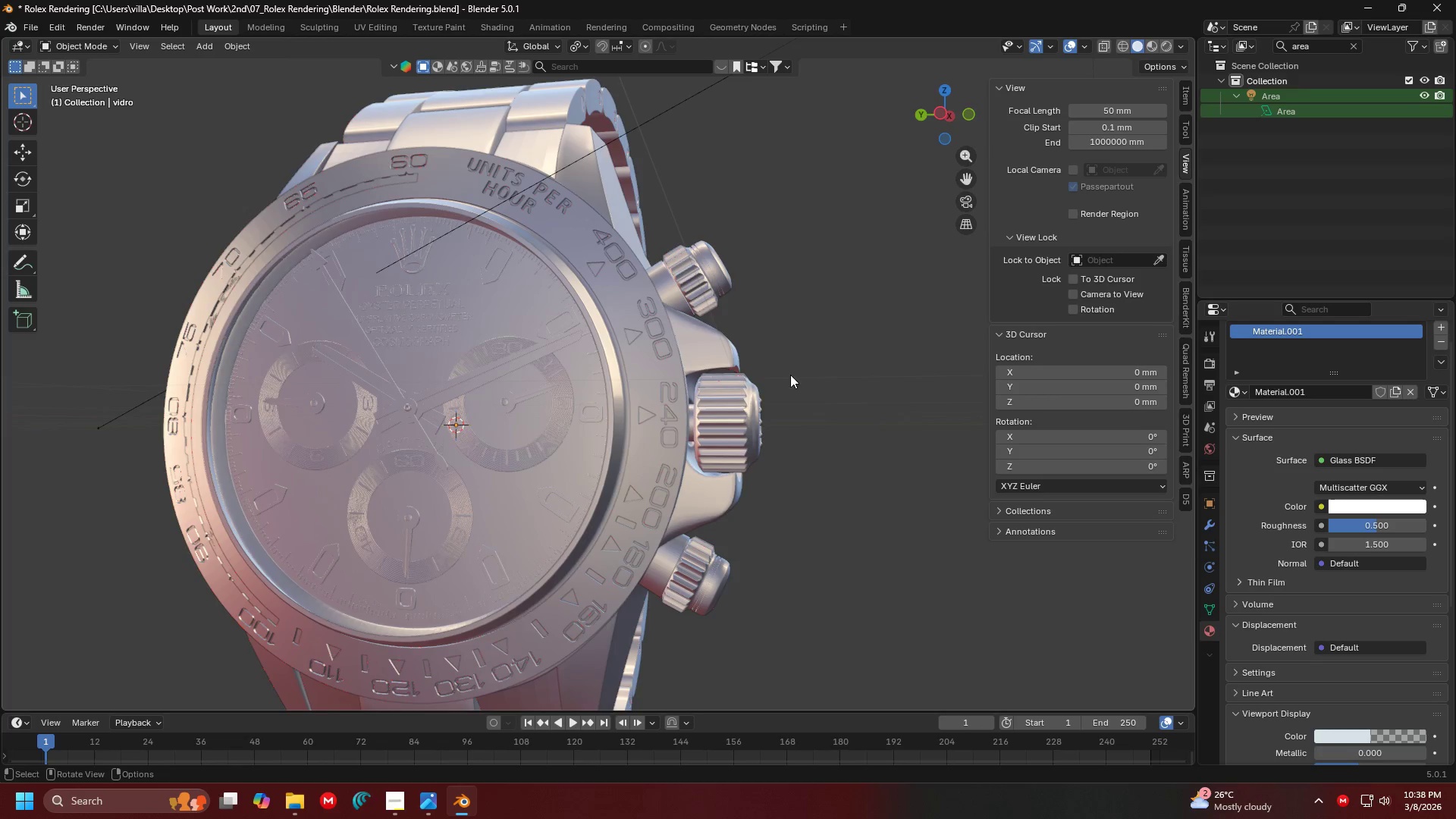 
key(Shift+ShiftLeft)
 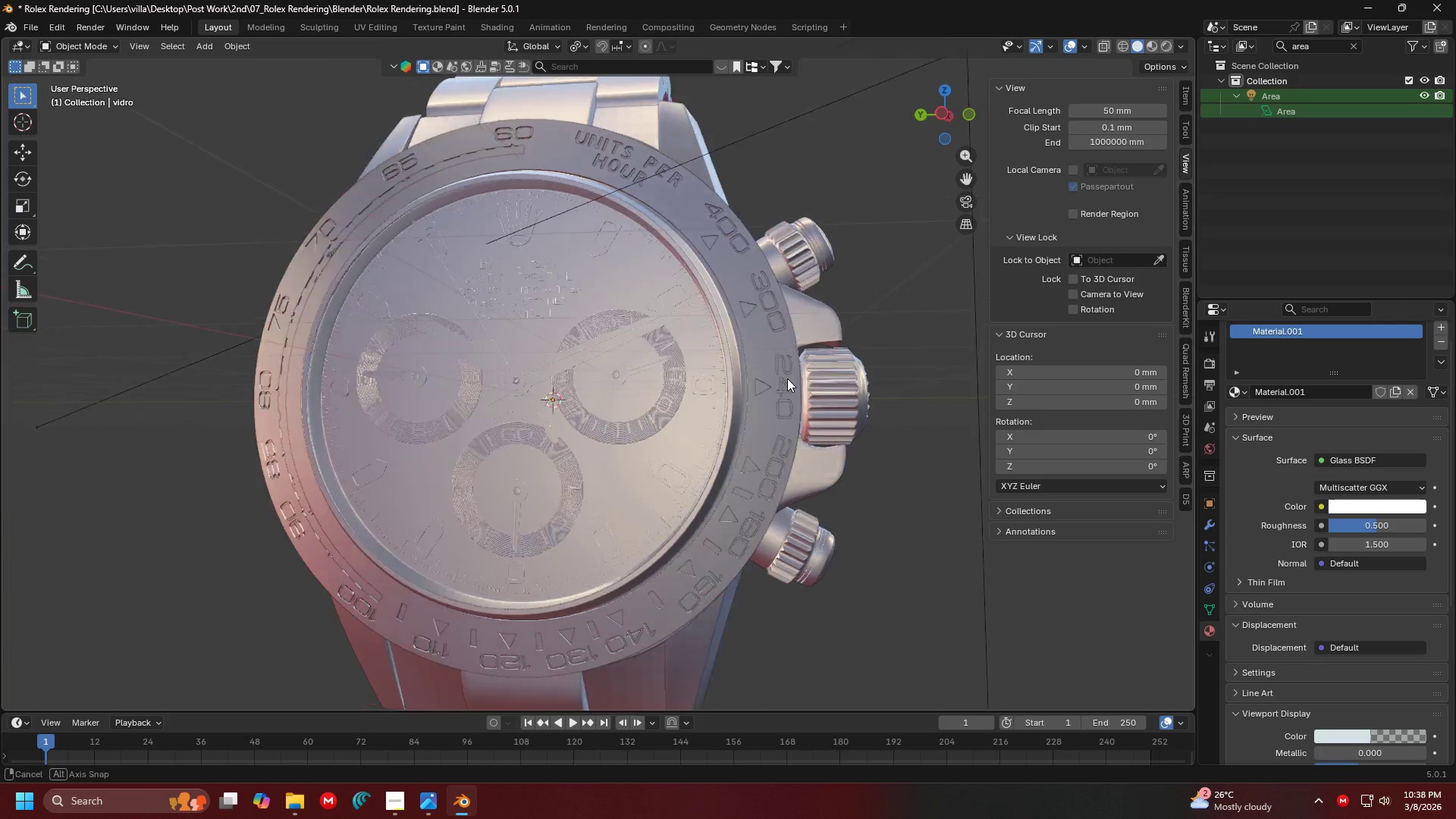 
key(Shift+ShiftLeft)
 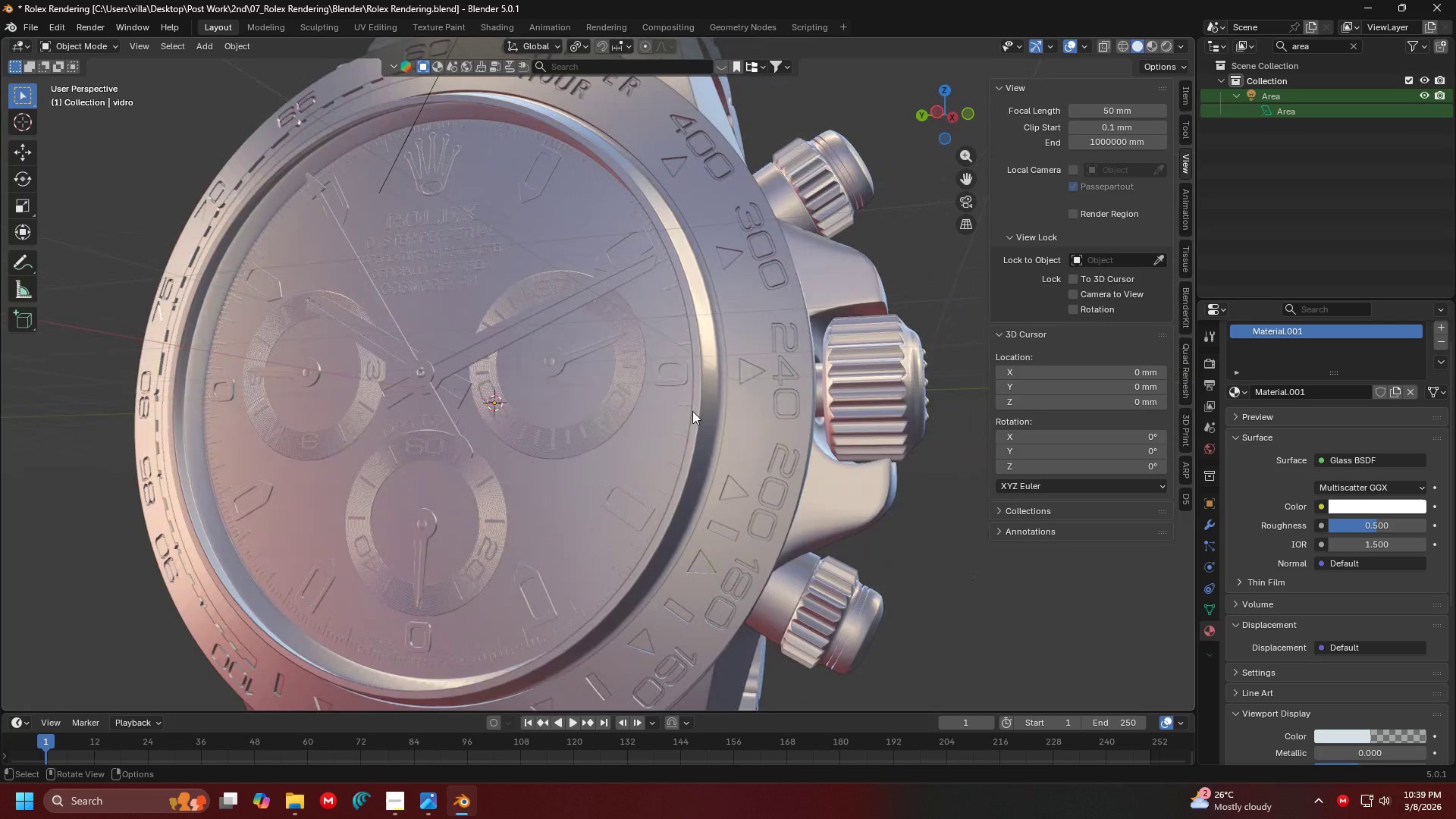 
scroll: coordinate [779, 384], scroll_direction: up, amount: 2.0
 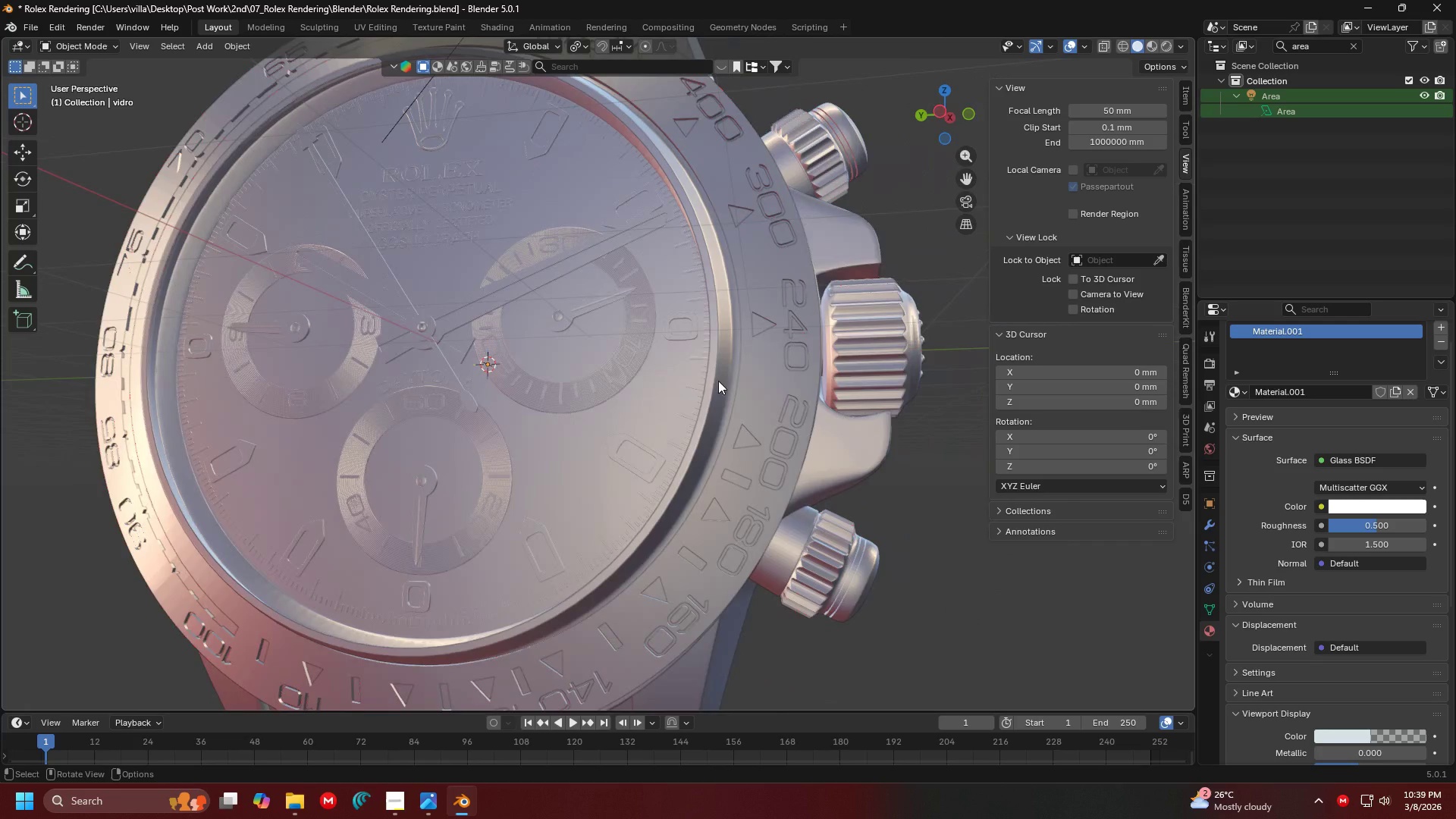 
key(Control+ControlLeft)
 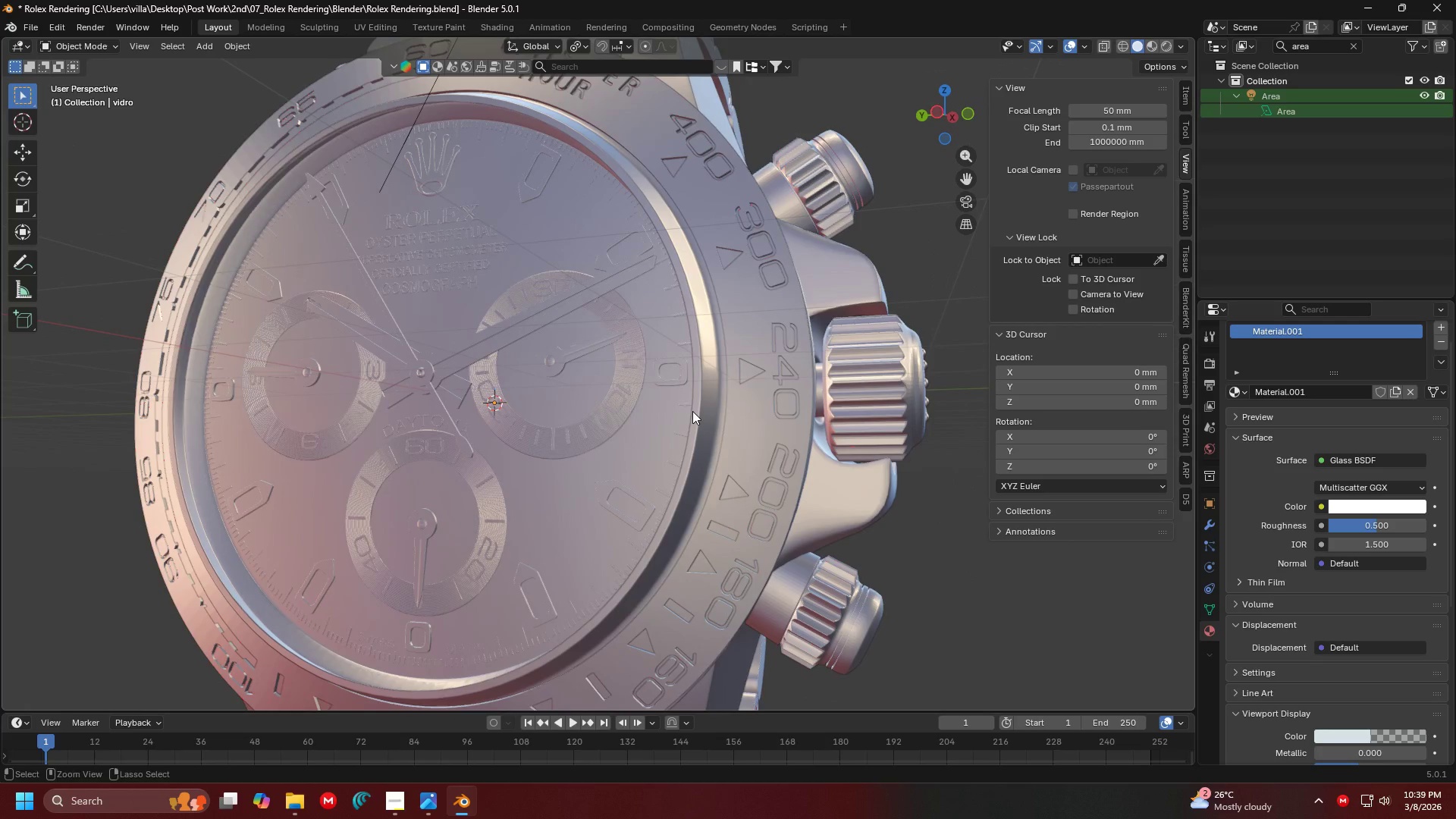 
key(Control+S)
 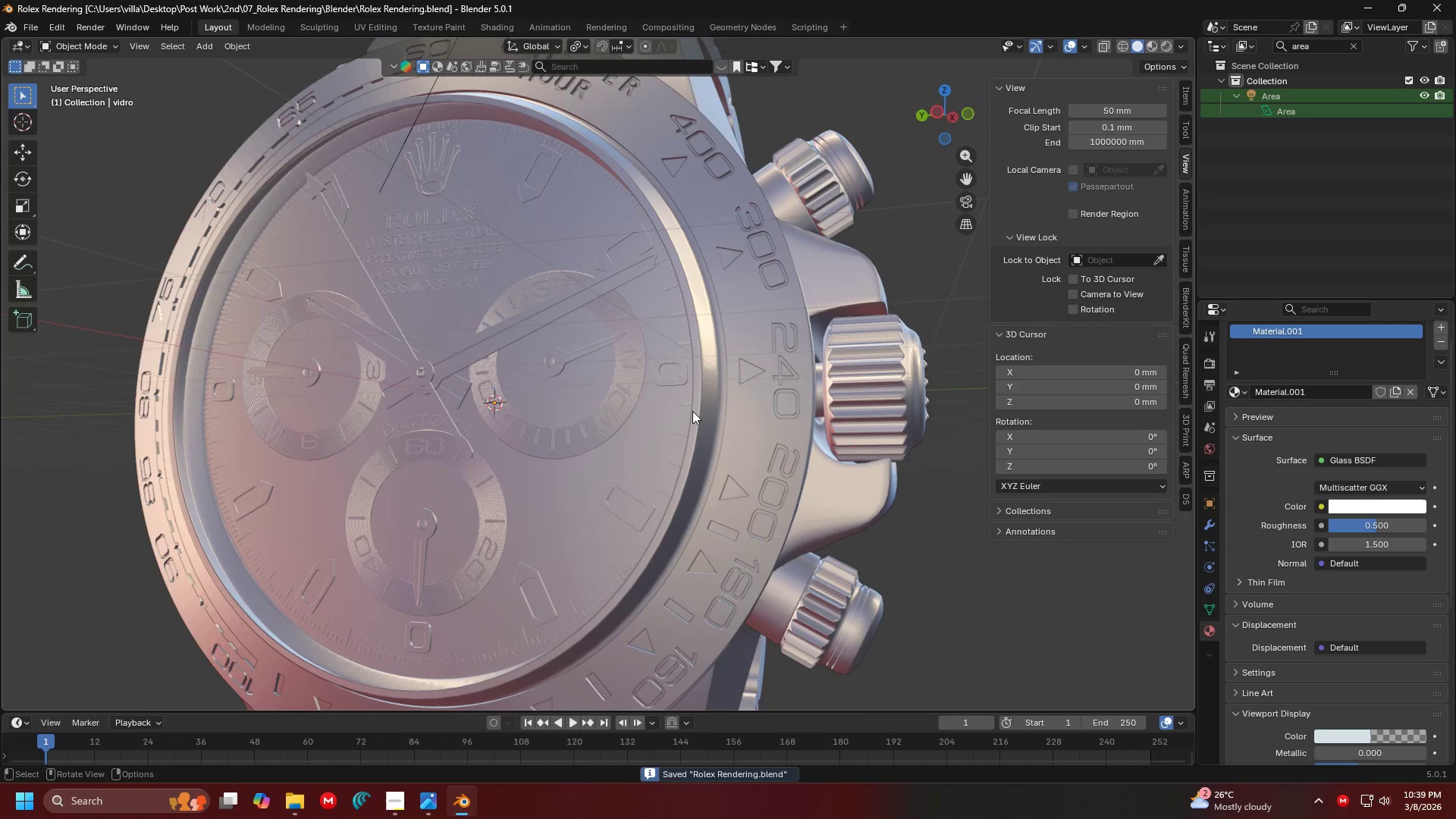 
key(Z)
 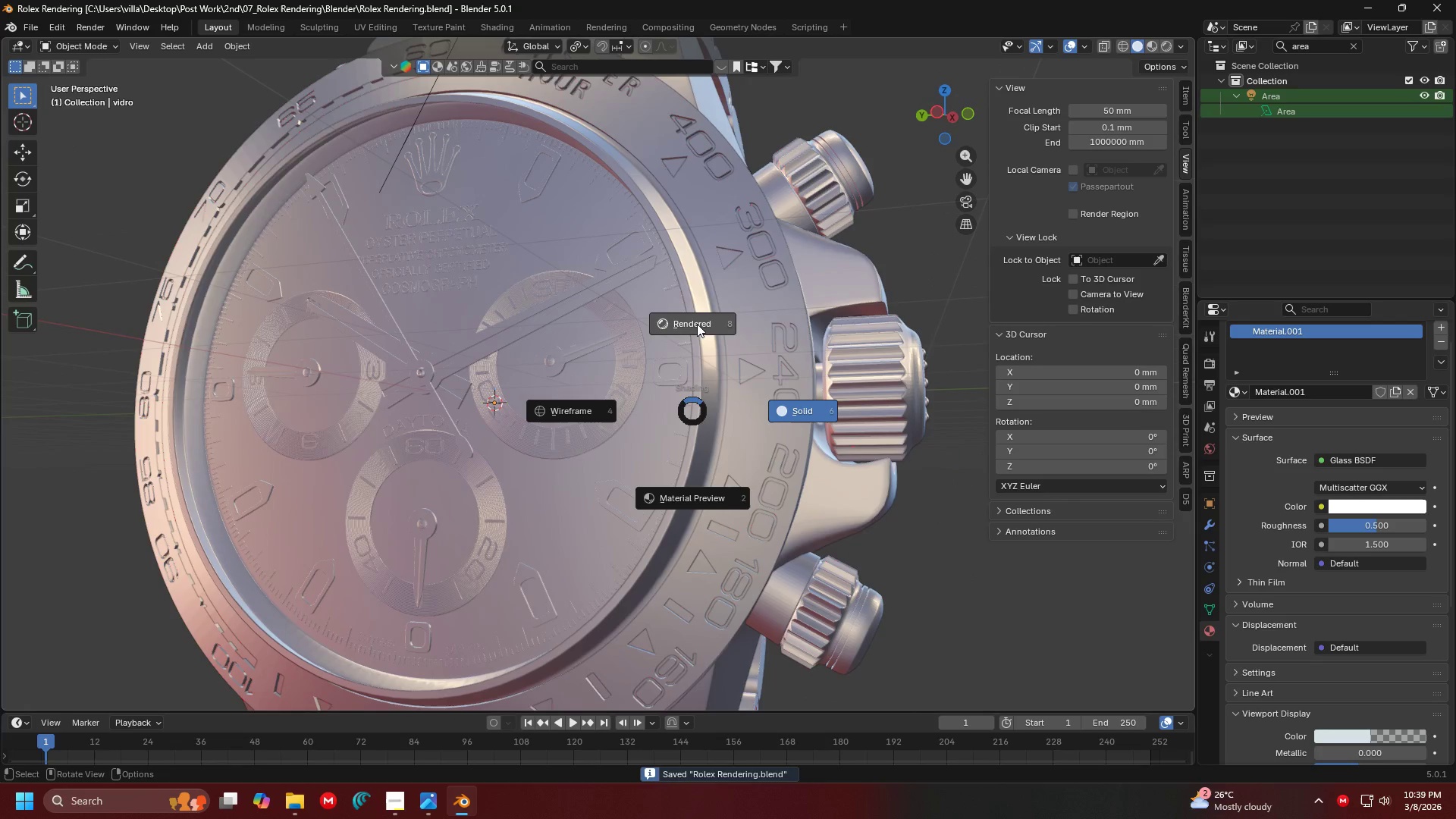 
mouse_move([685, 292])
 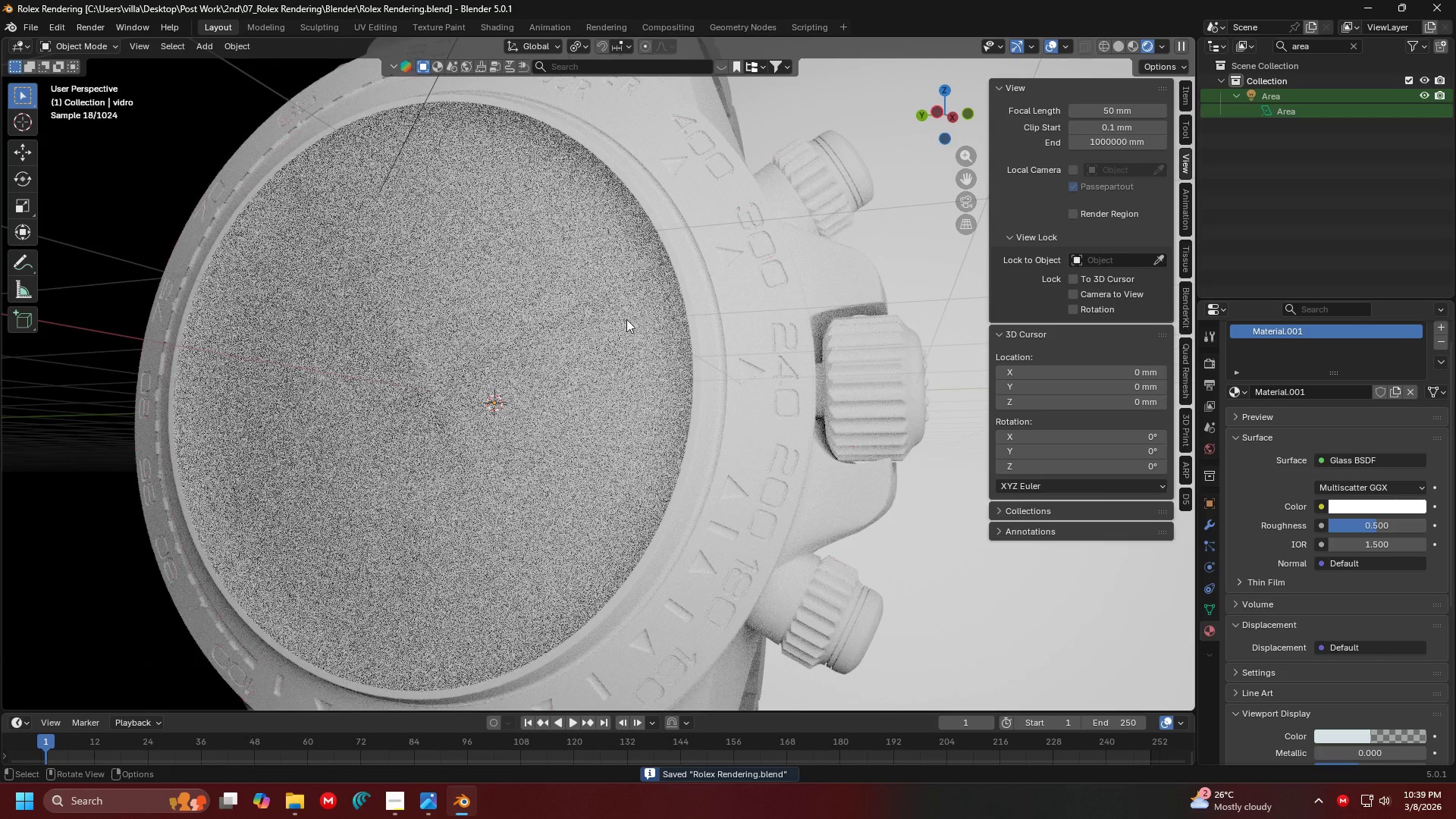 
left_click([626, 319])
 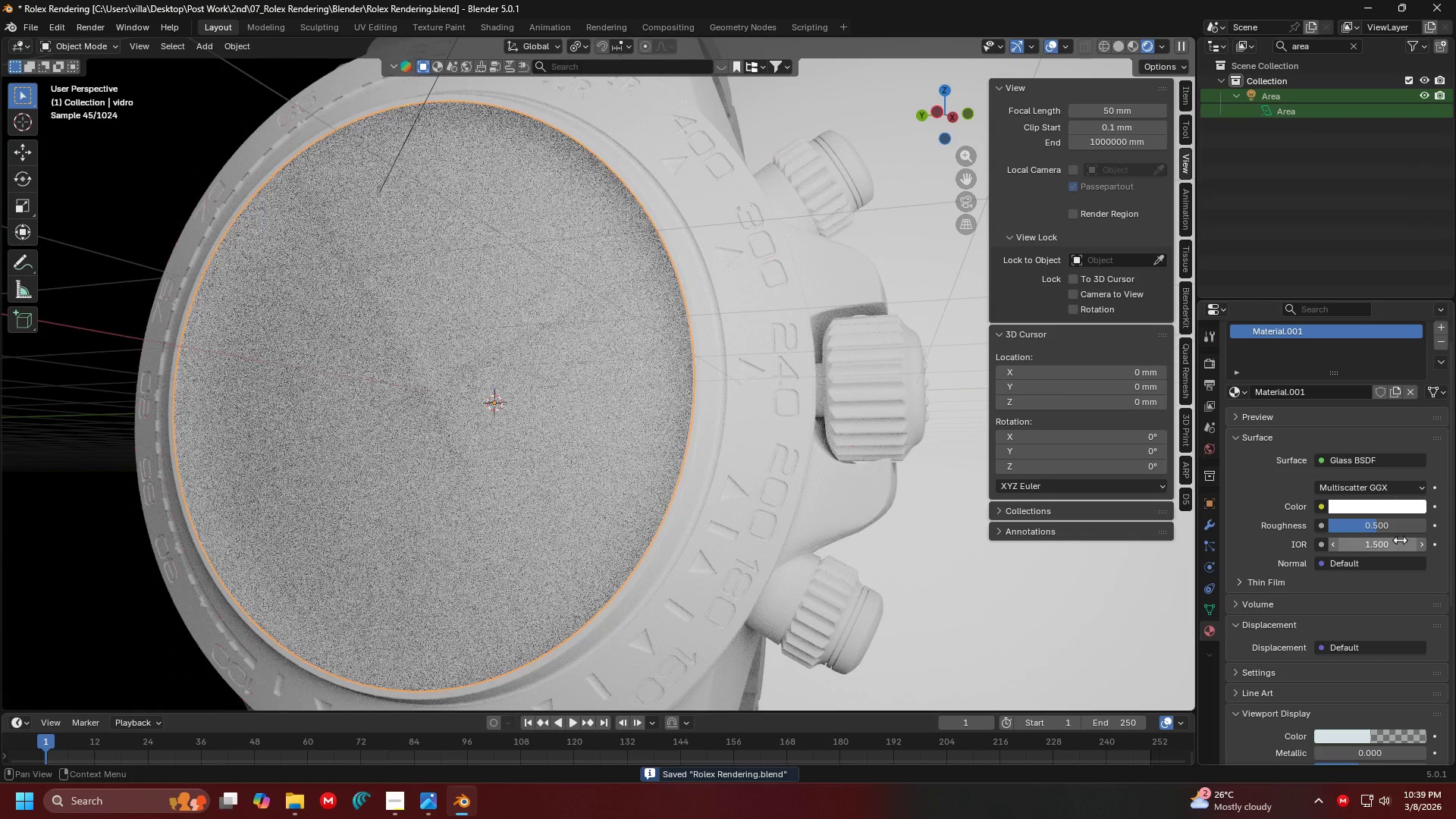 
left_click_drag(start_coordinate=[1395, 529], to_coordinate=[184, 531])
 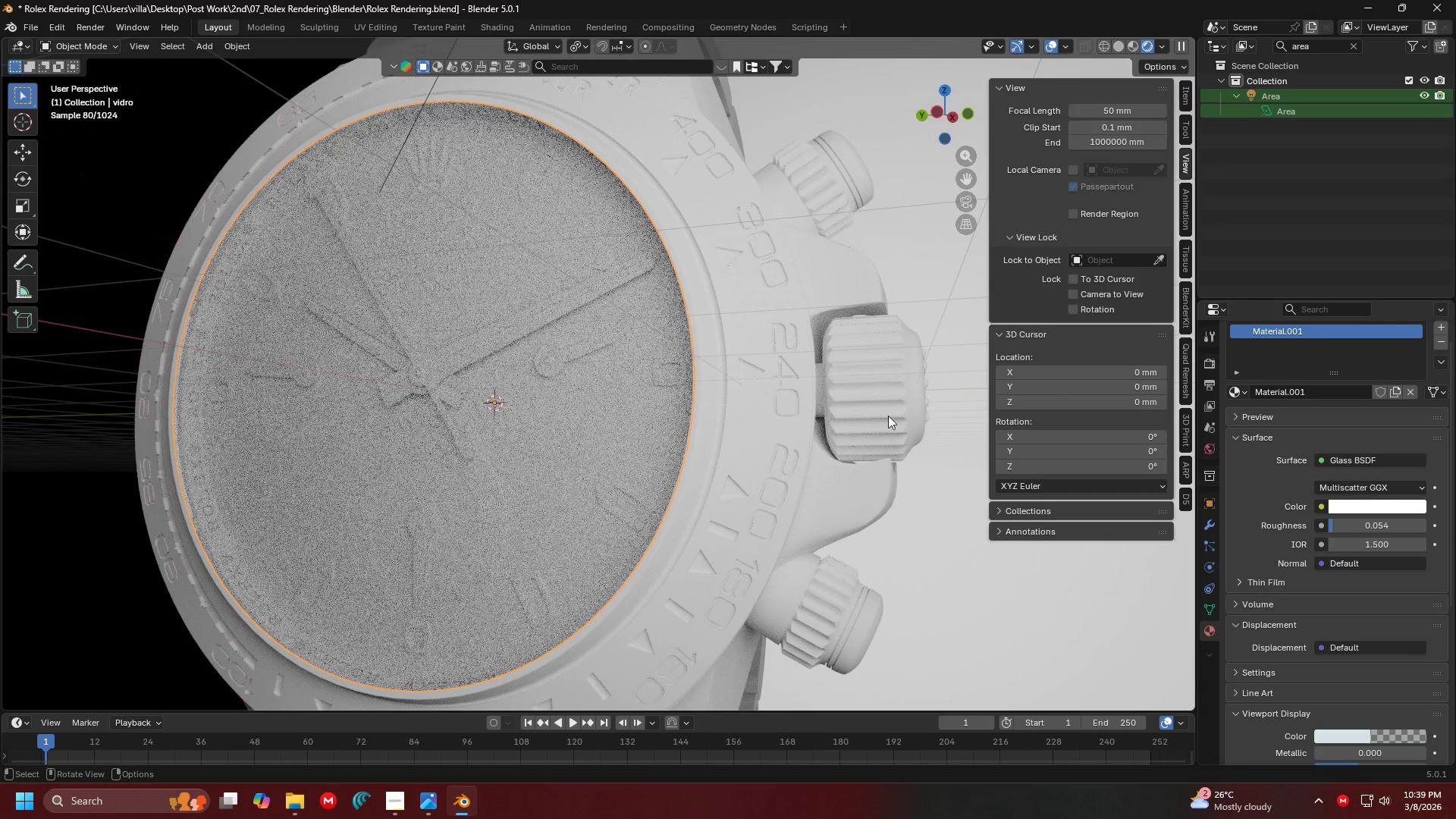 
left_click([148, 177])
 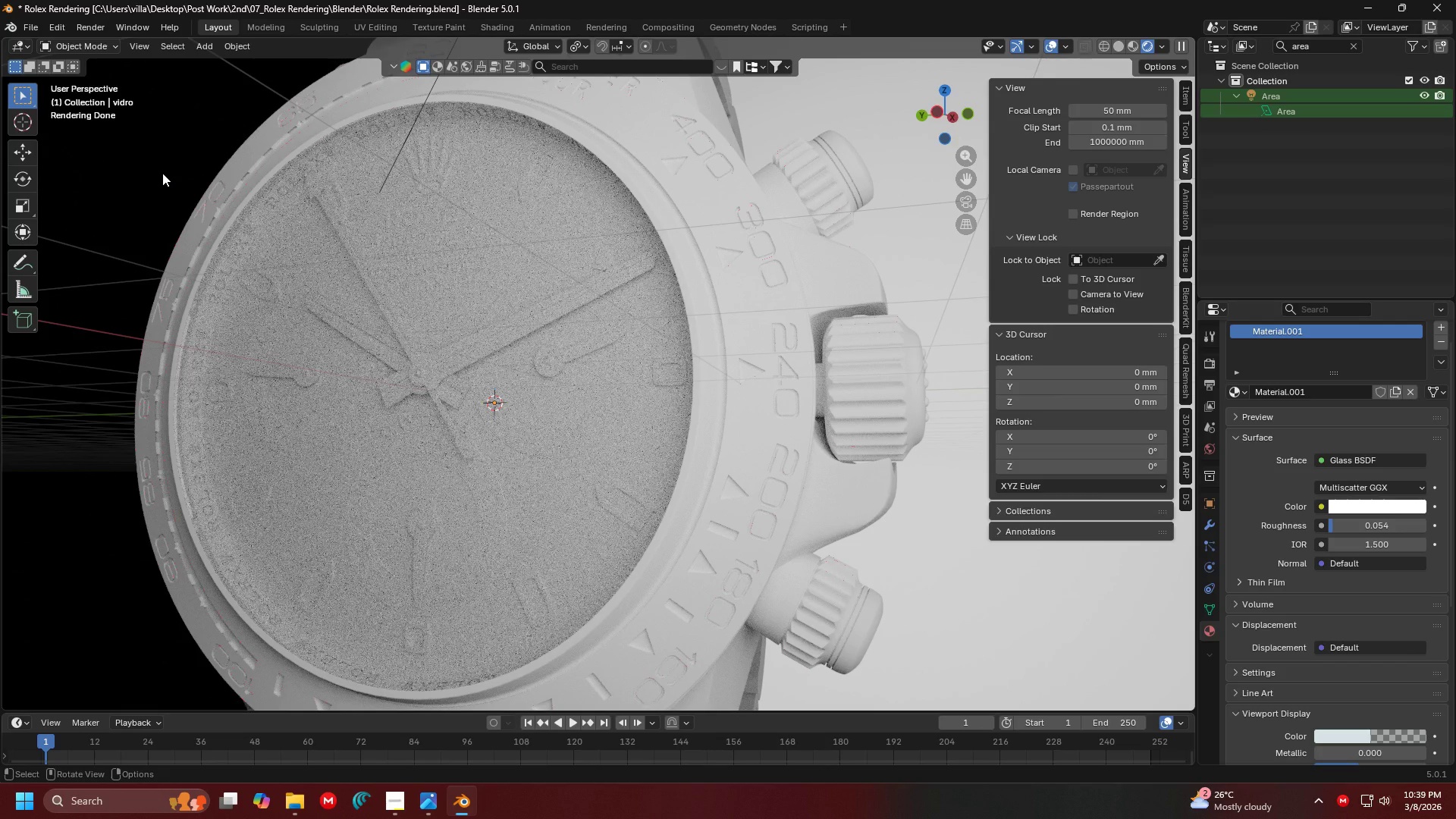 
key(Z)
 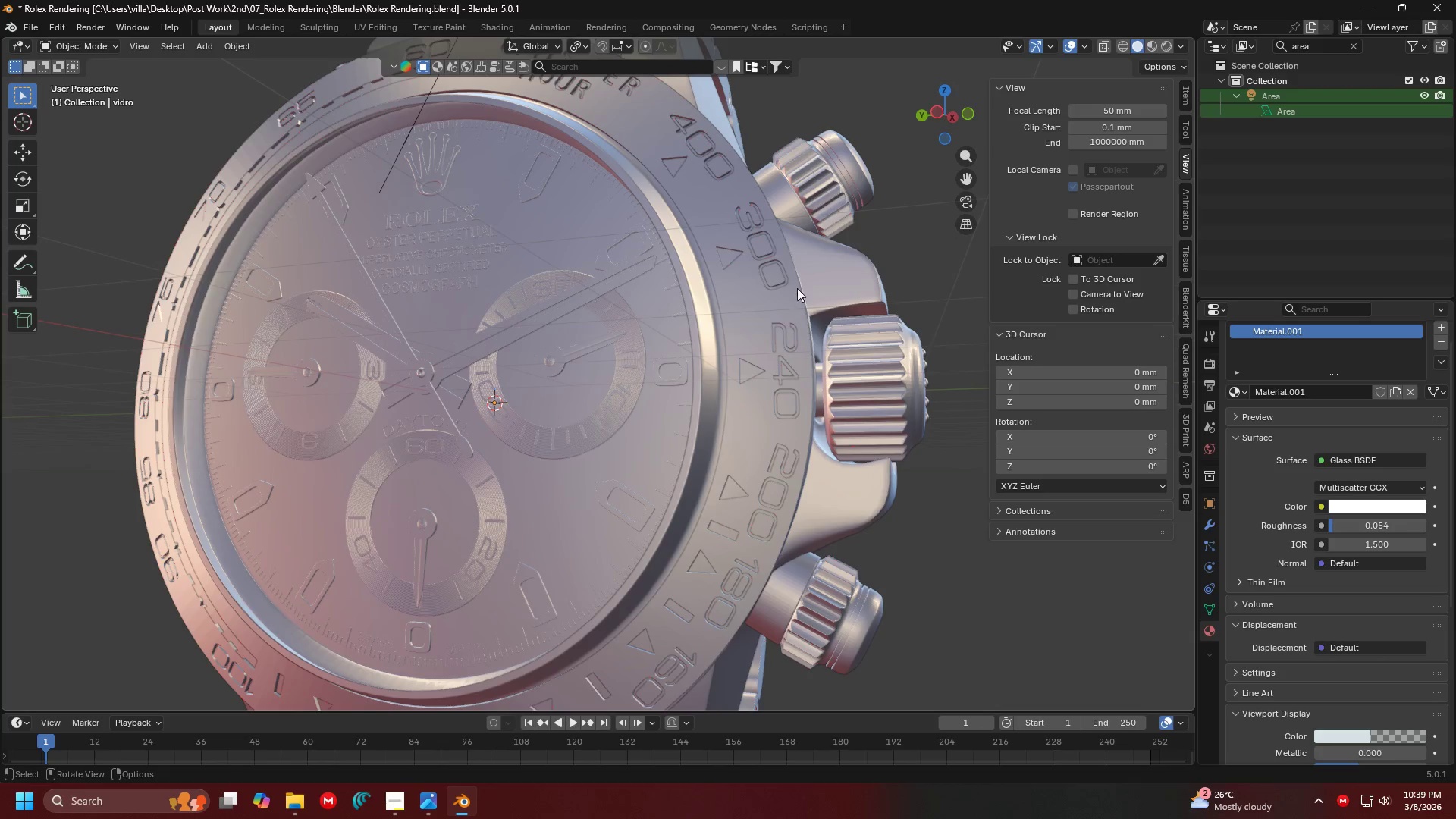 
key(Control+ControlLeft)
 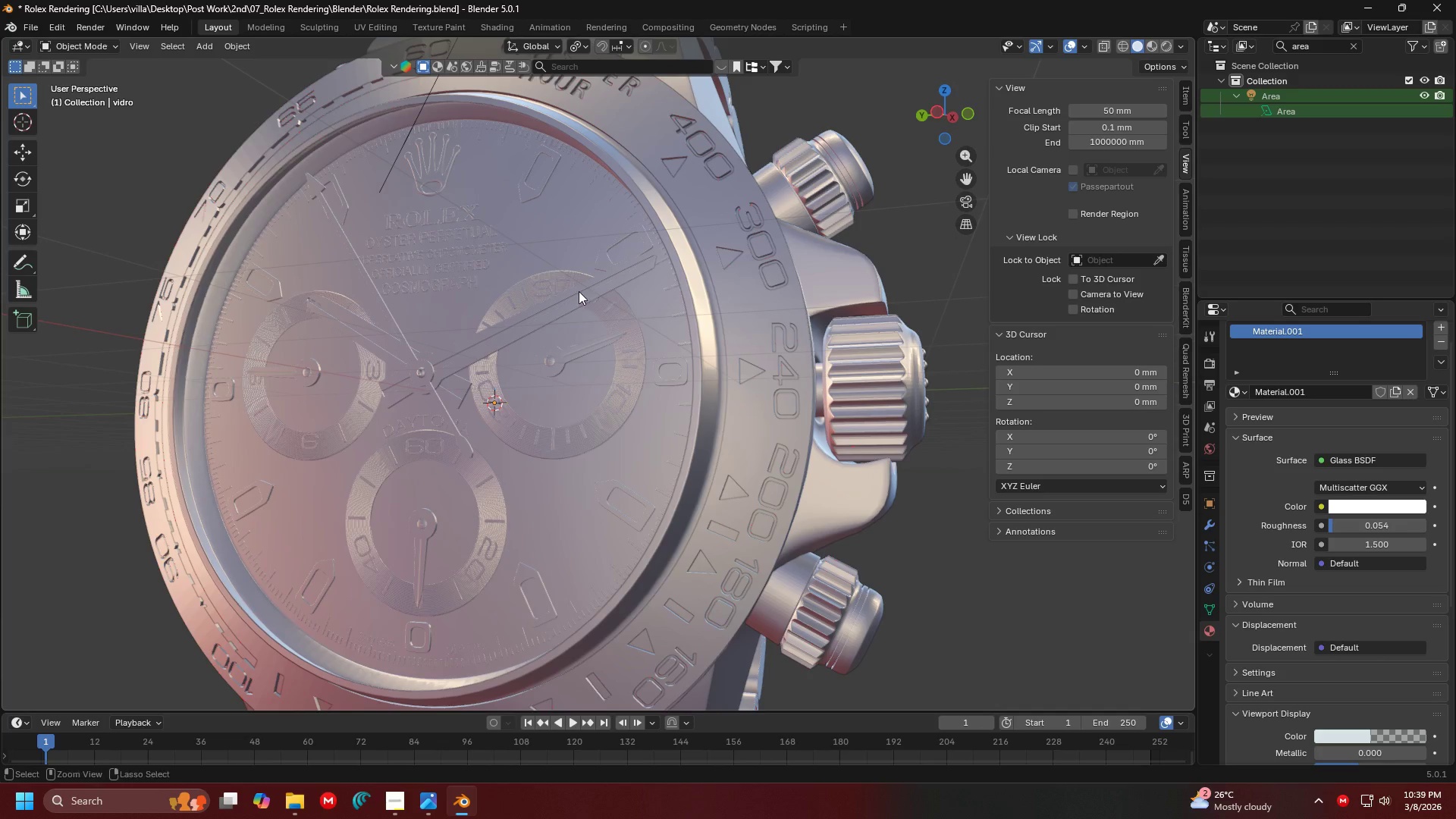 
key(Control+S)
 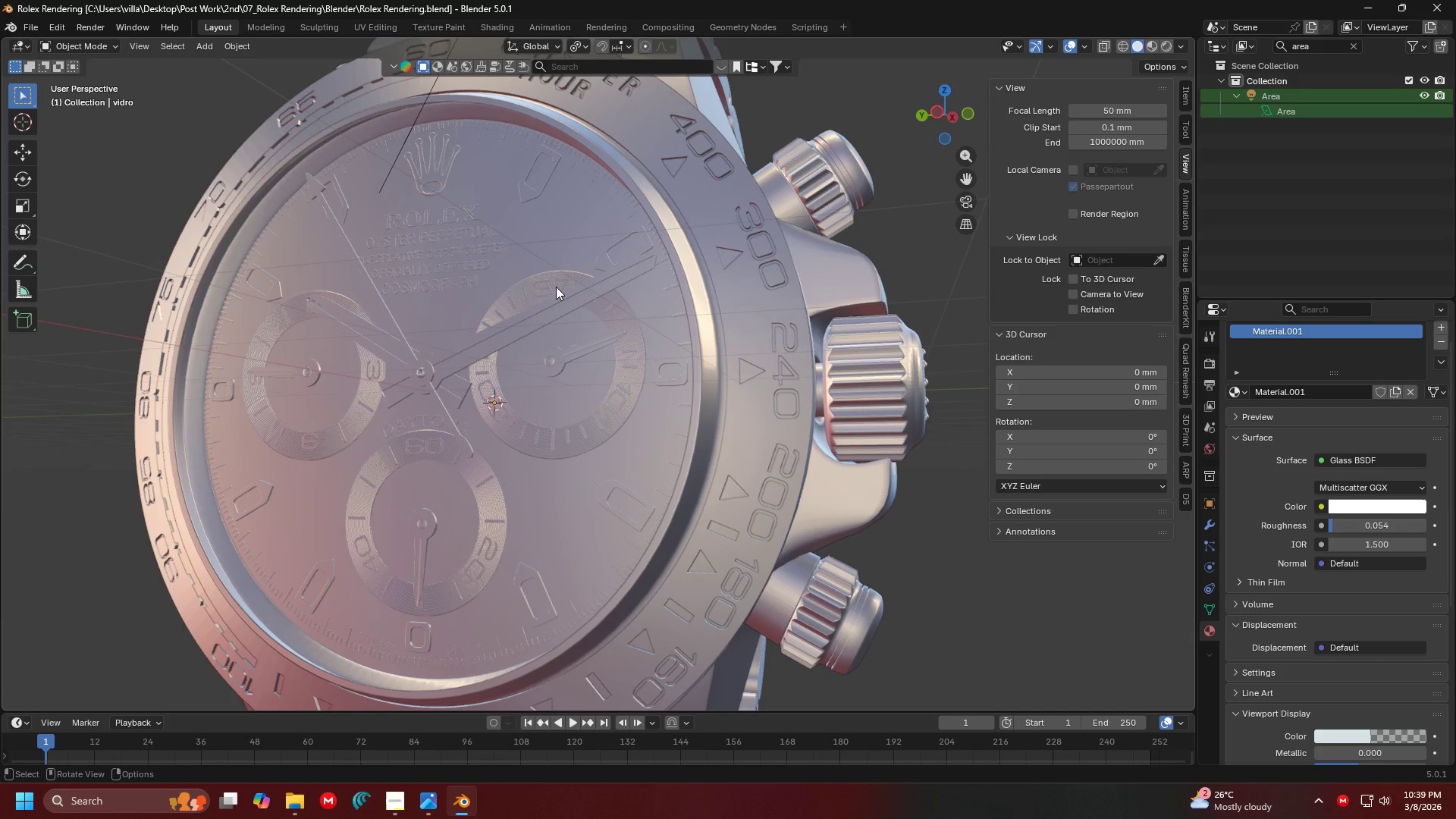 
key(Shift+ShiftLeft)
 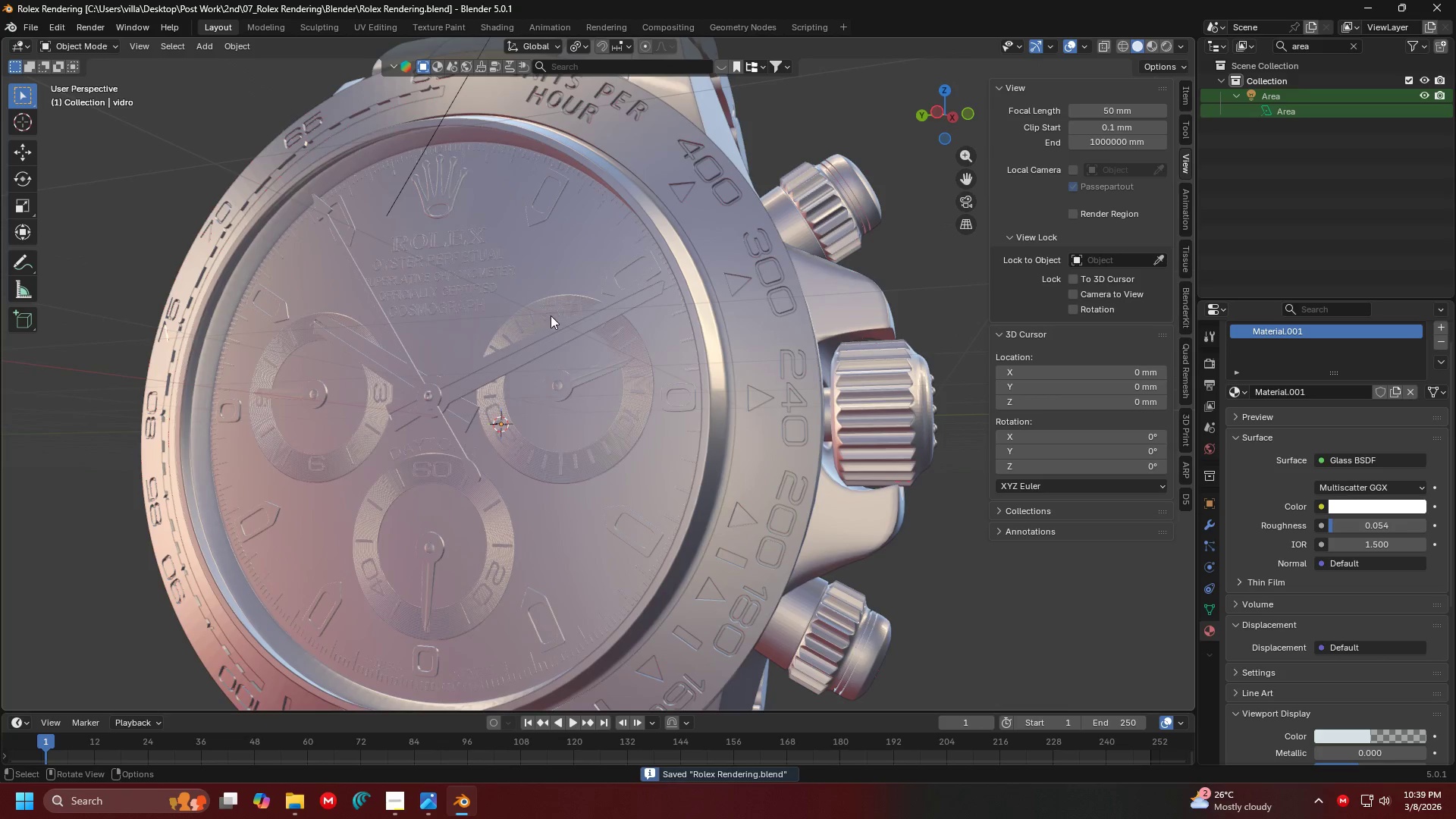 
left_click([558, 343])
 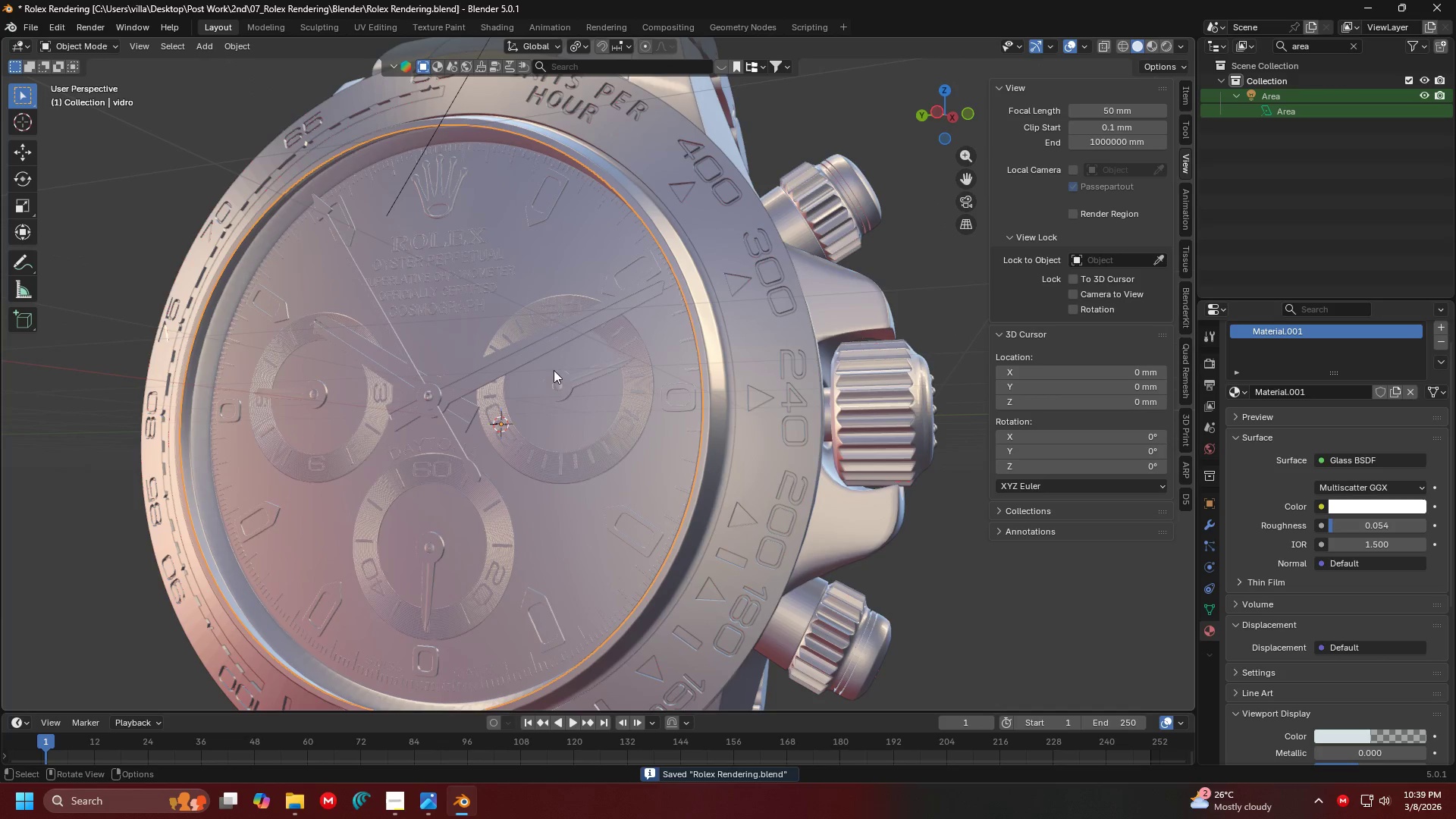 
key(H)
 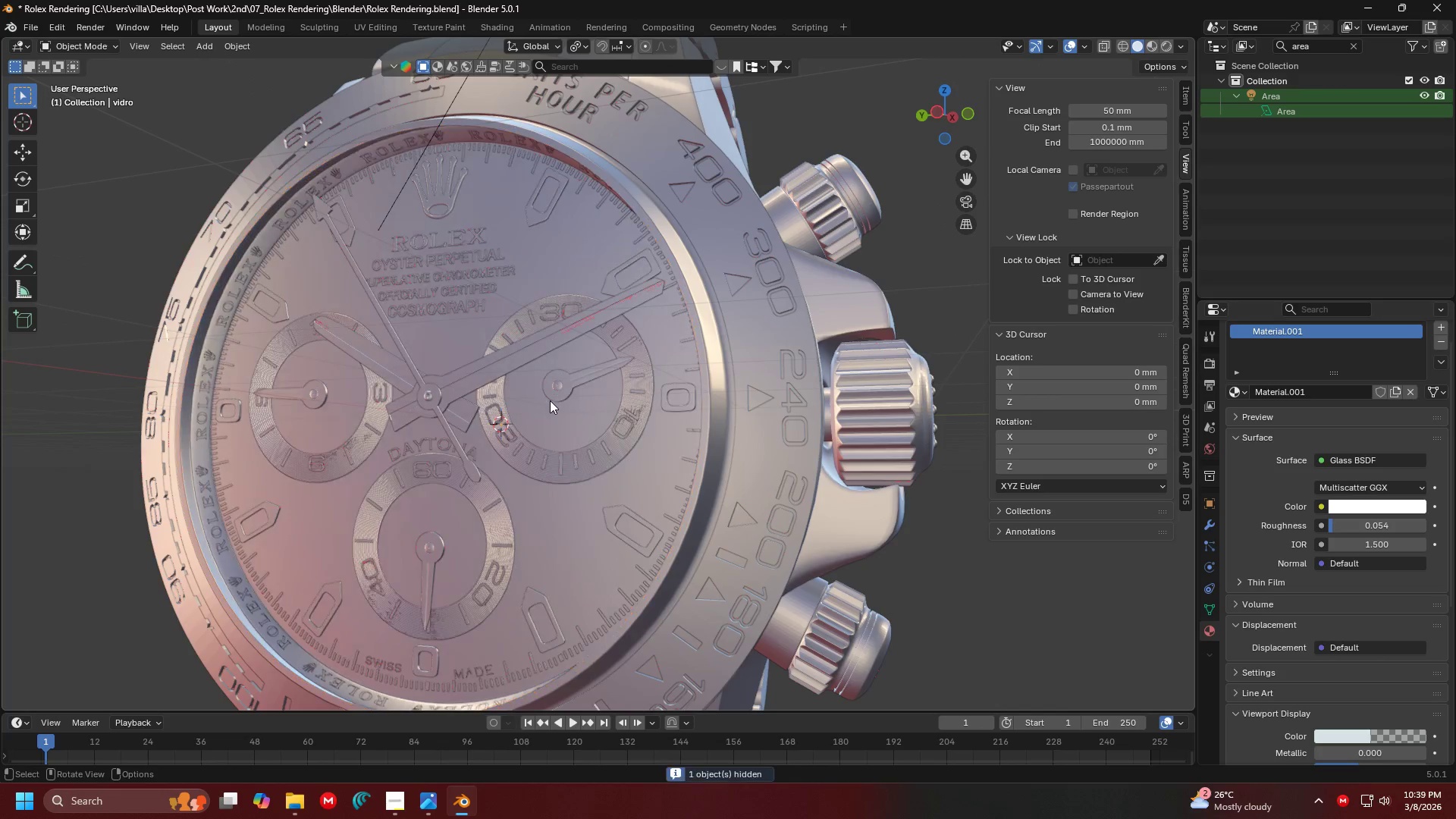 
key(Shift+ShiftLeft)
 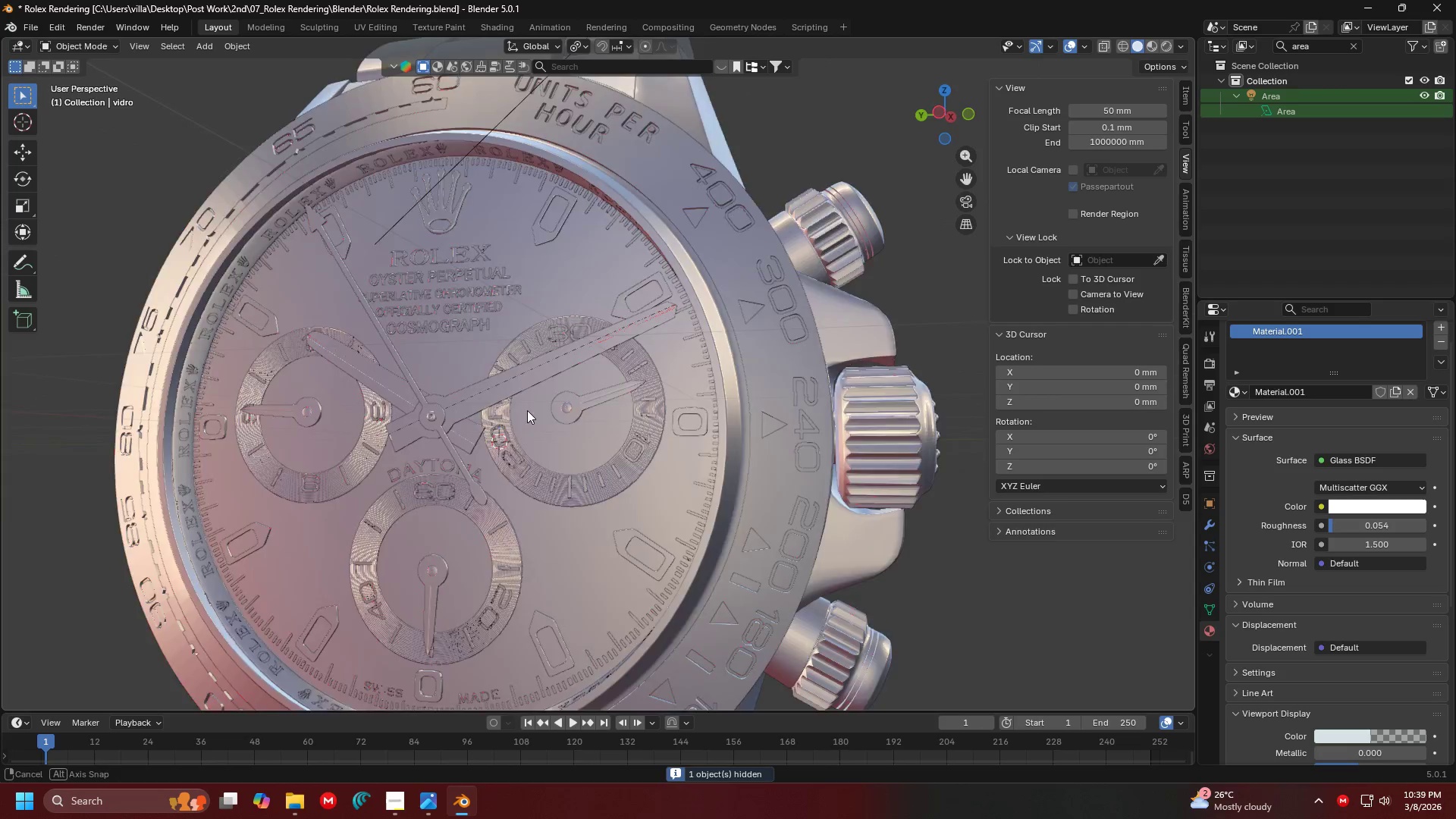 
hold_key(key=ShiftLeft, duration=0.36)
 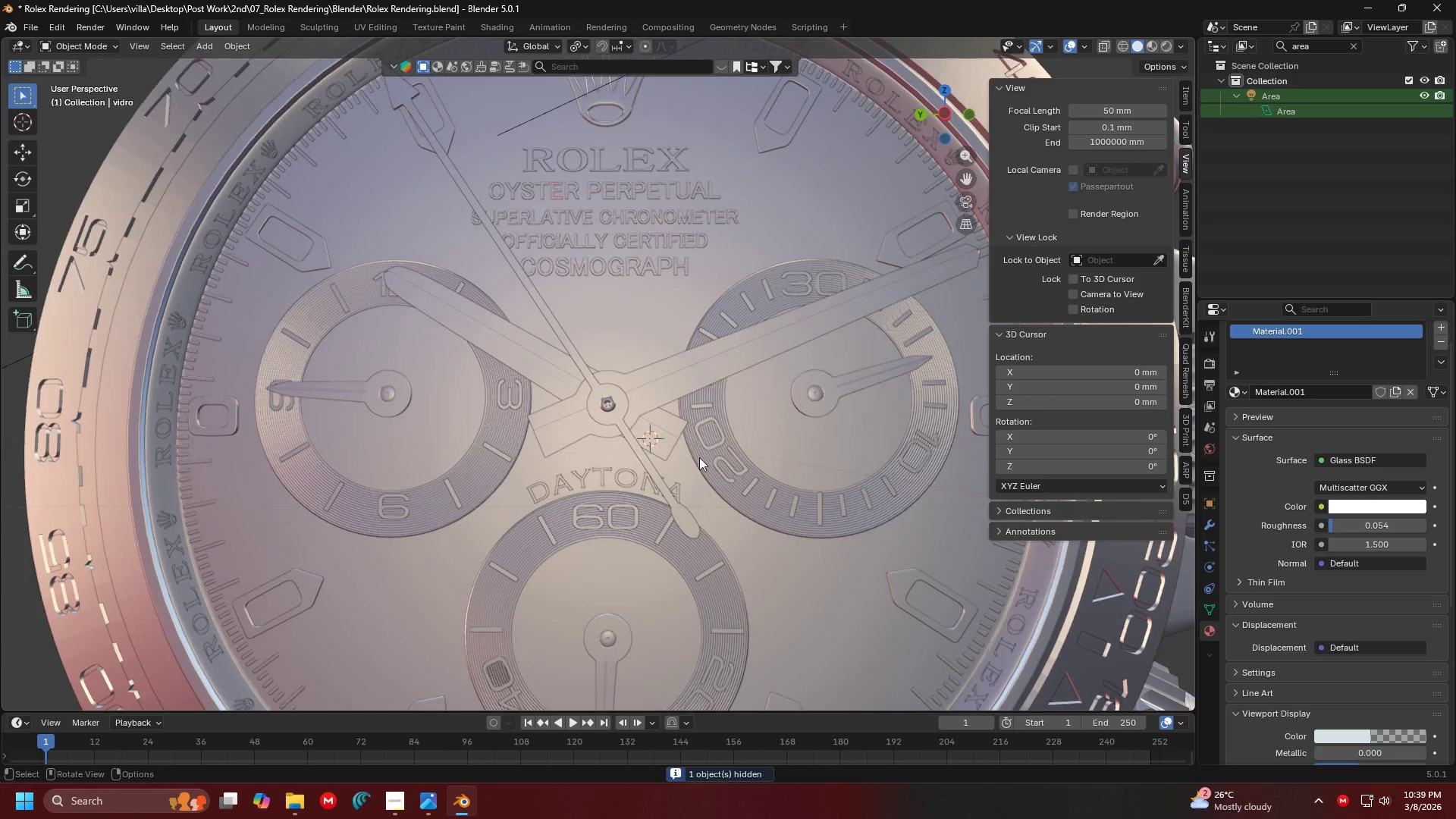 
scroll: coordinate [558, 416], scroll_direction: up, amount: 2.0
 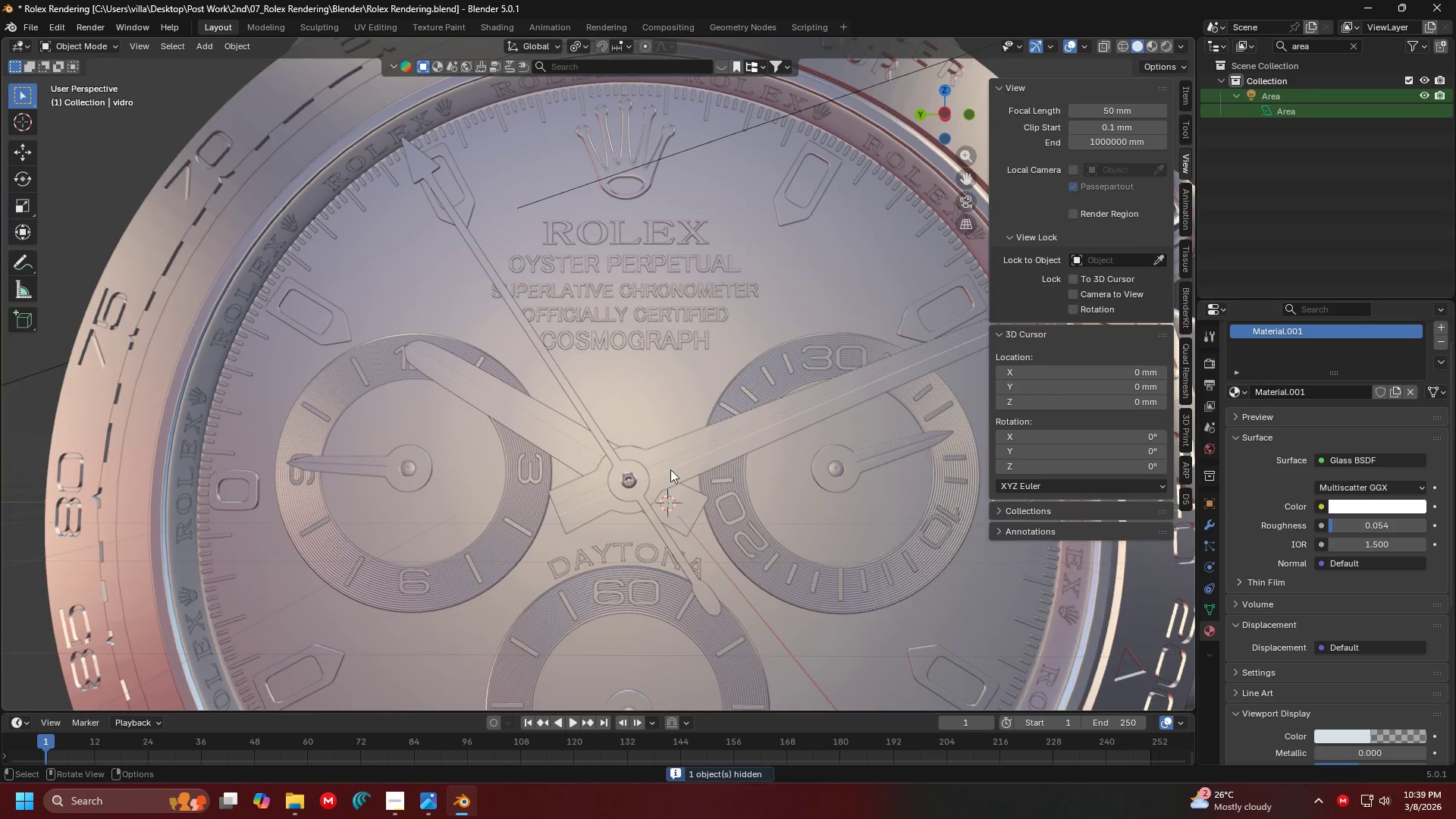 
hold_key(key=ControlLeft, duration=0.64)
 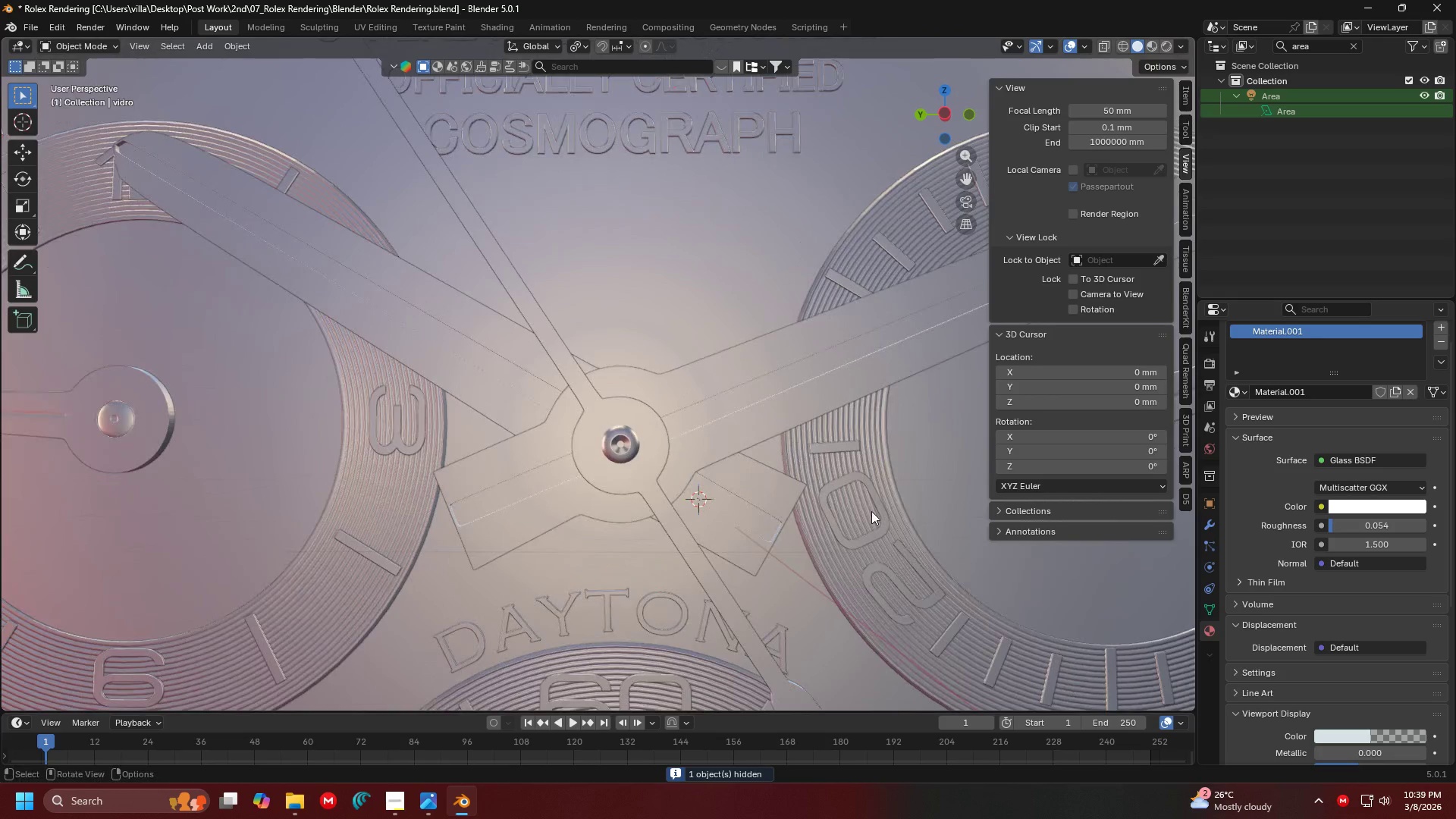 
left_click([872, 513])
 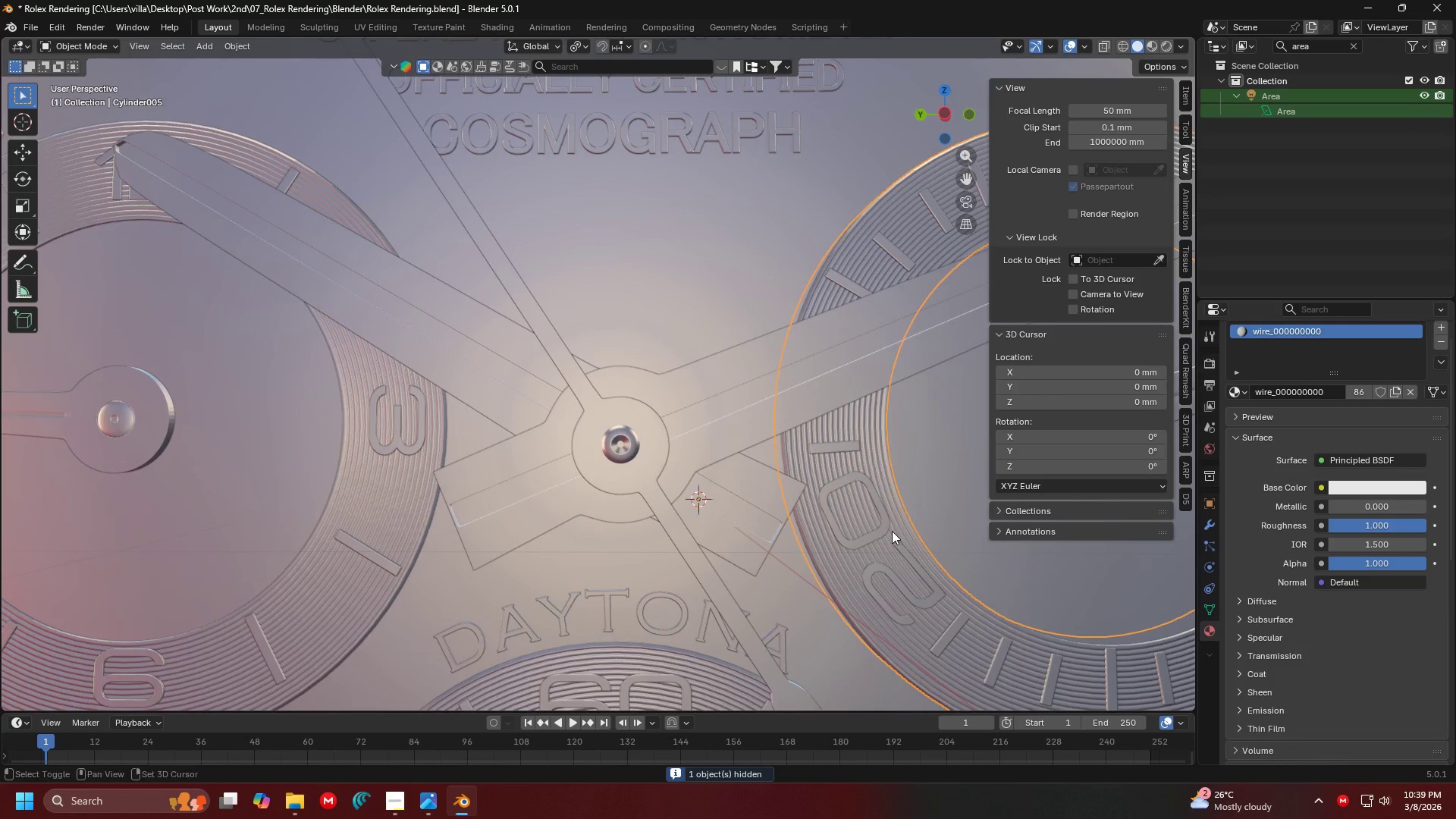 
hold_key(key=ShiftLeft, duration=0.45)
 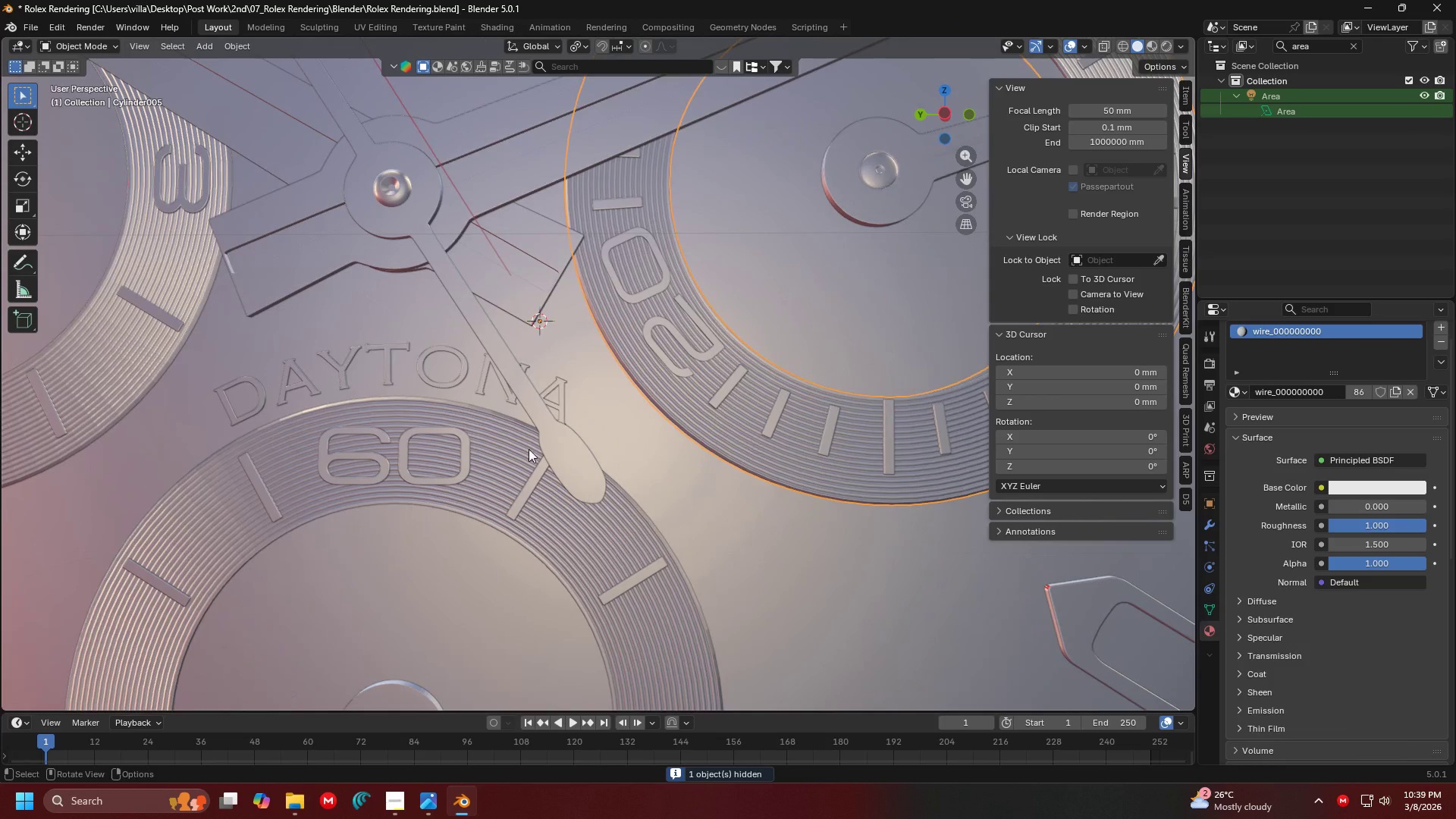 
hold_key(key=ShiftLeft, duration=0.97)
 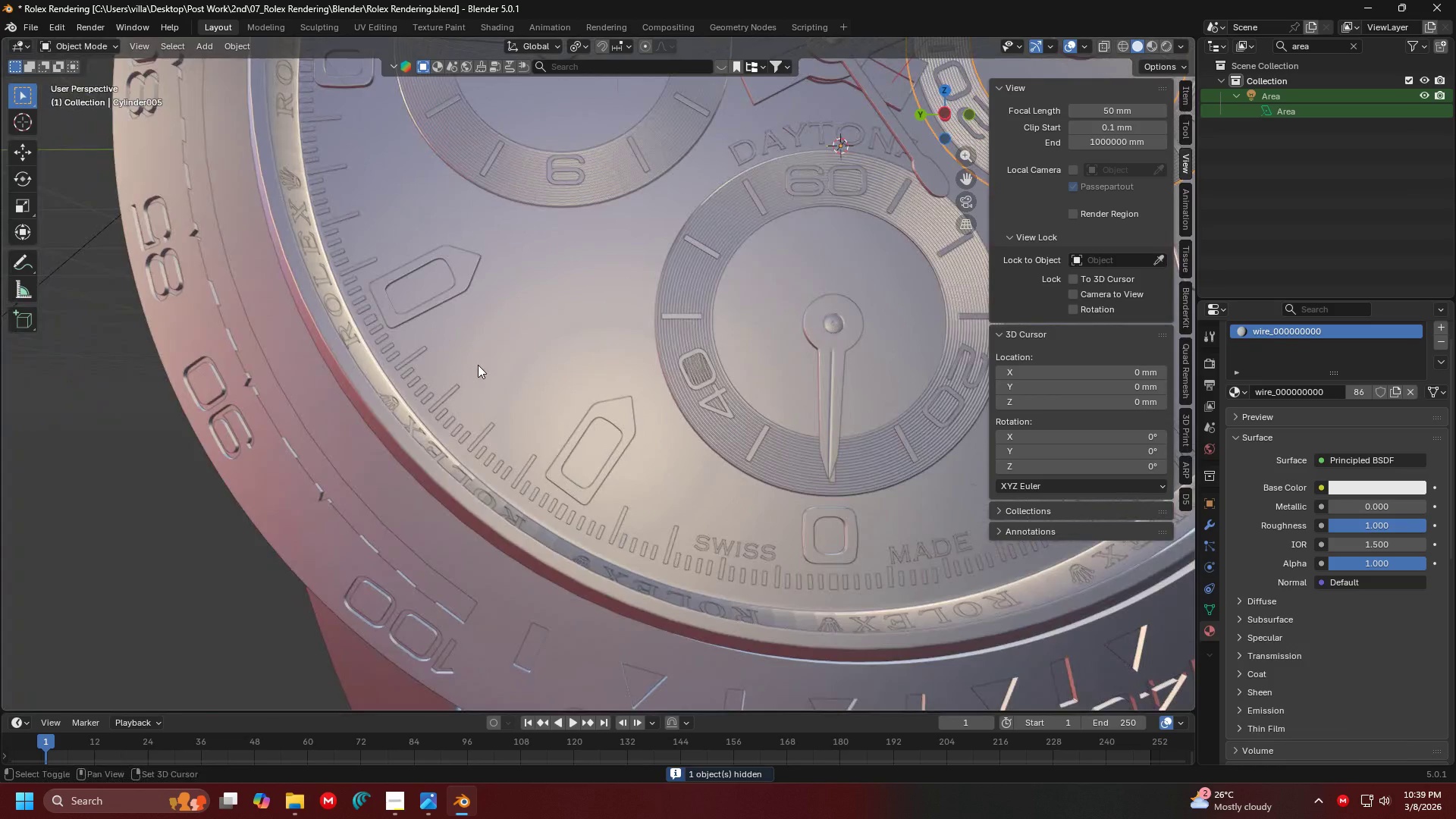 
hold_key(key=ShiftLeft, duration=0.72)
scroll: coordinate [601, 353], scroll_direction: down, amount: 1.0
 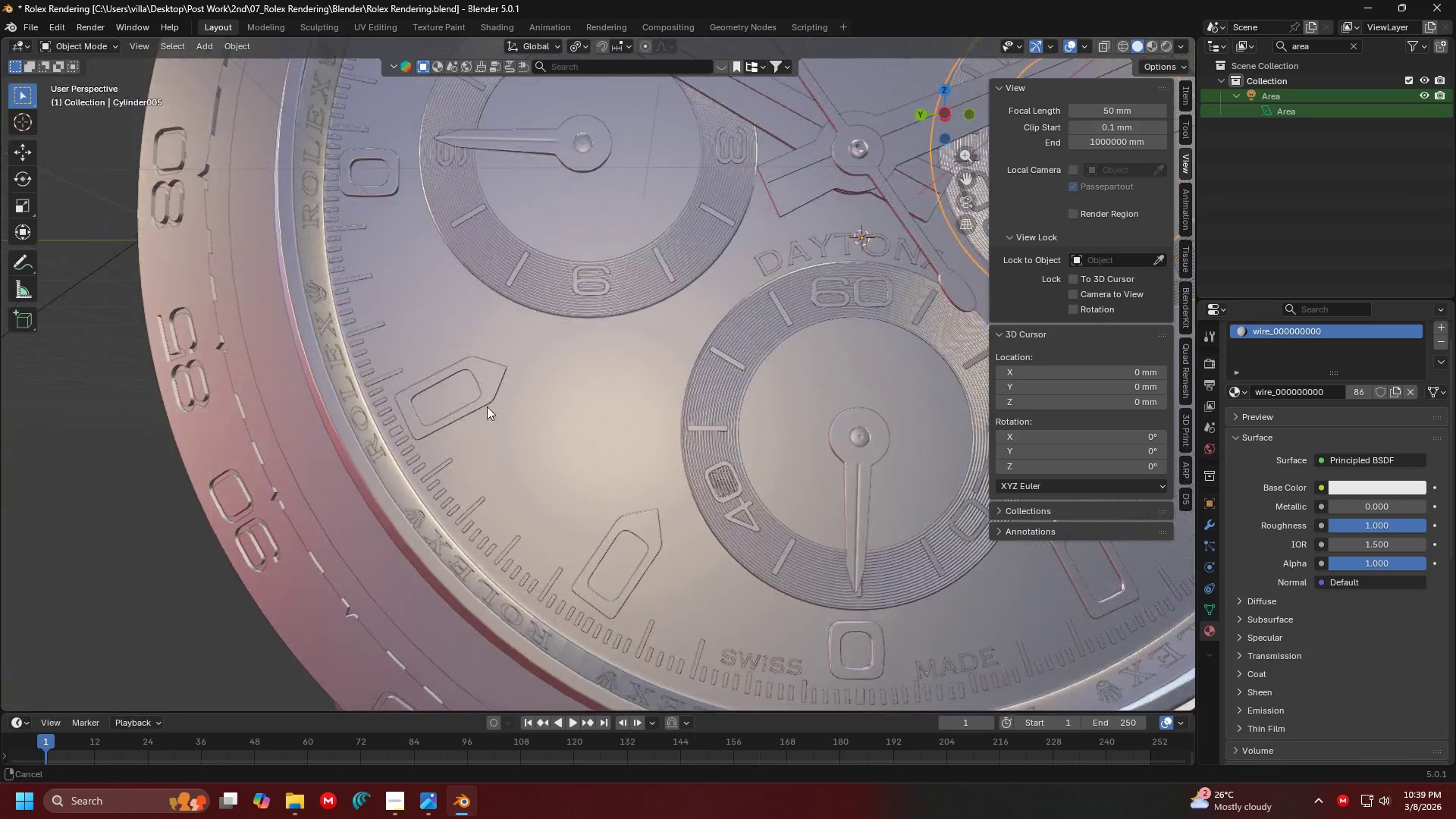 
hold_key(key=ControlLeft, duration=0.56)
 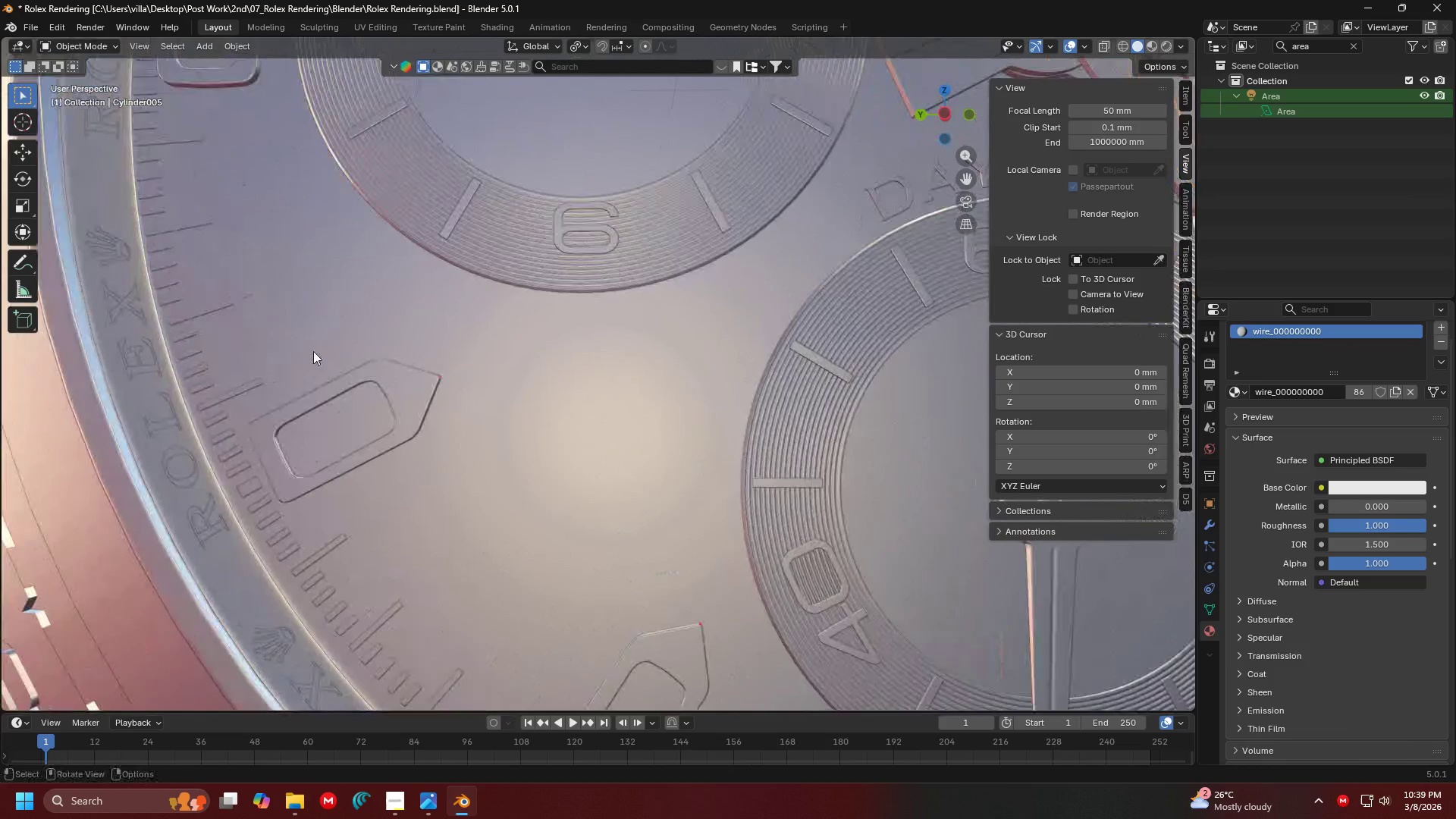 
hold_key(key=ShiftLeft, duration=1.08)
 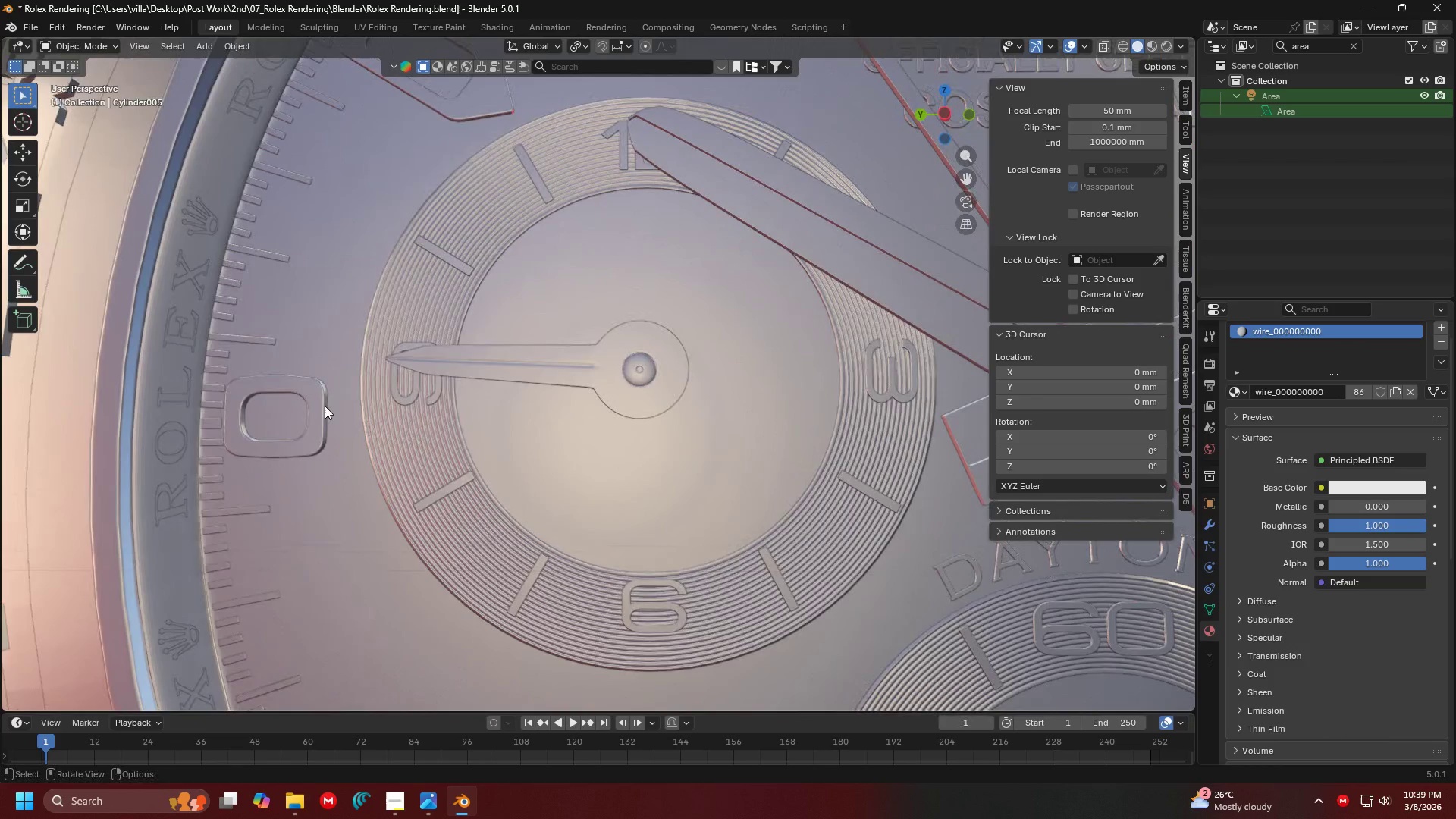 
left_click([312, 400])
 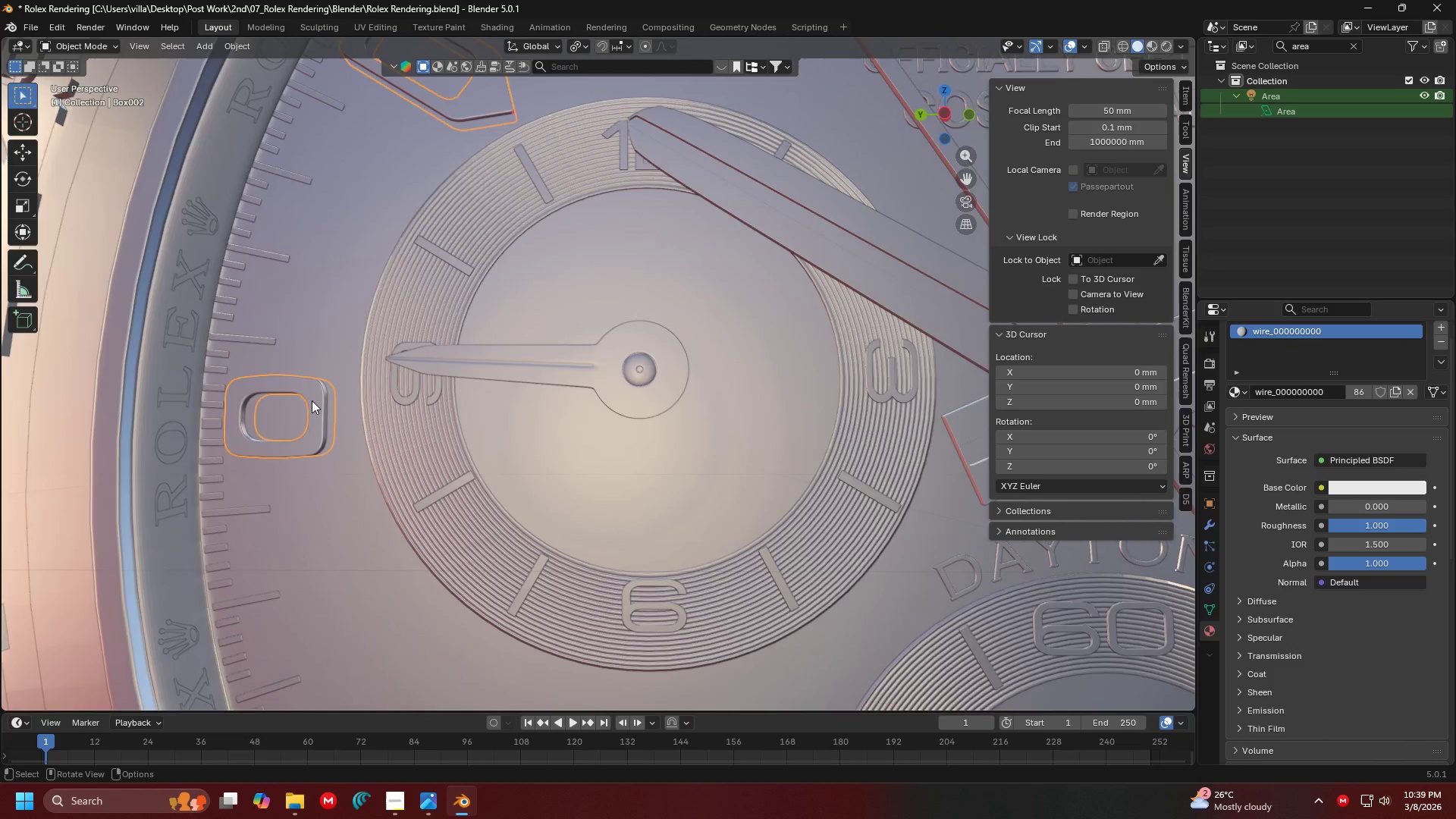 
hold_key(key=ShiftLeft, duration=0.31)
 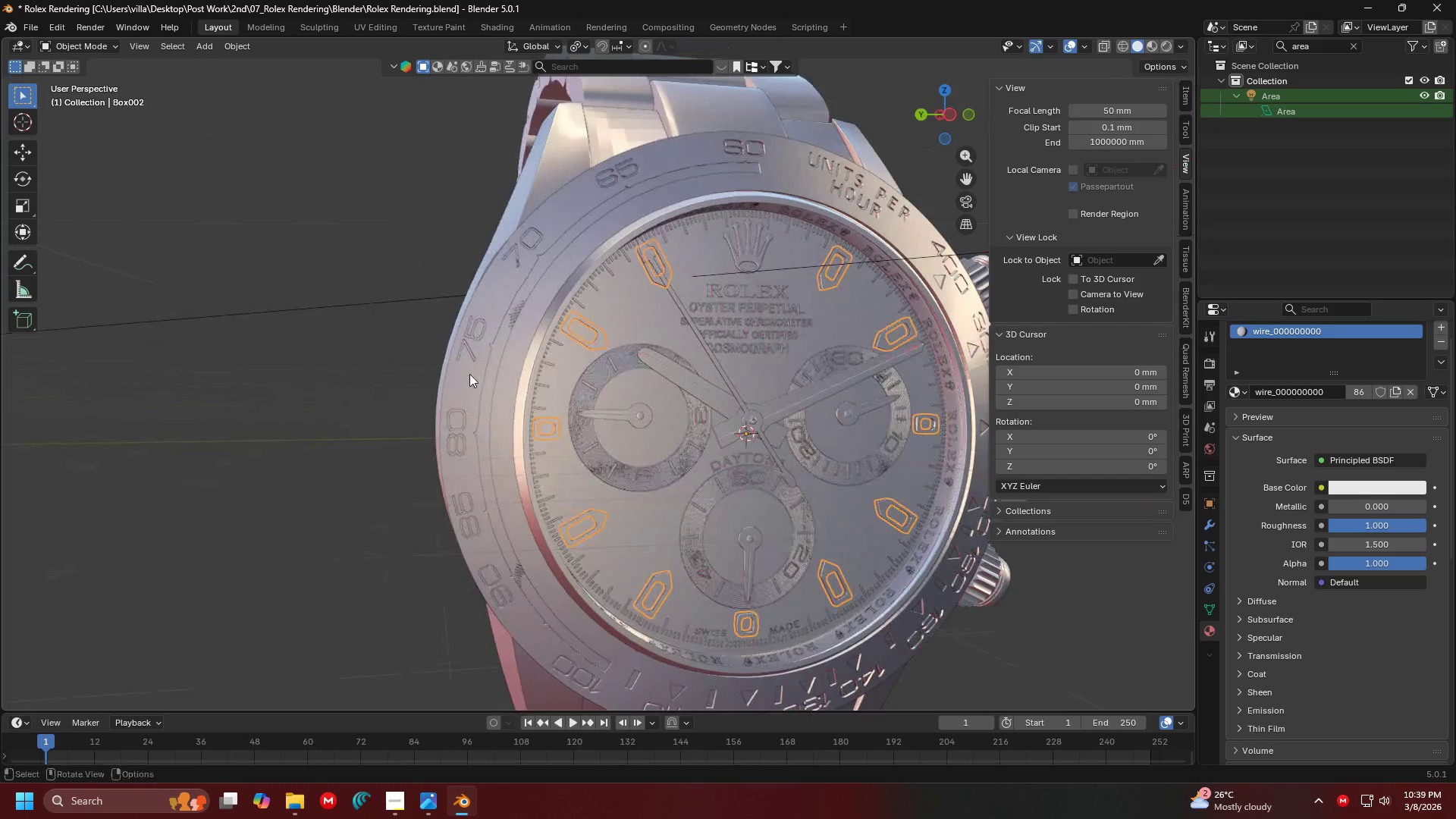 
scroll: coordinate [325, 397], scroll_direction: down, amount: 3.0
 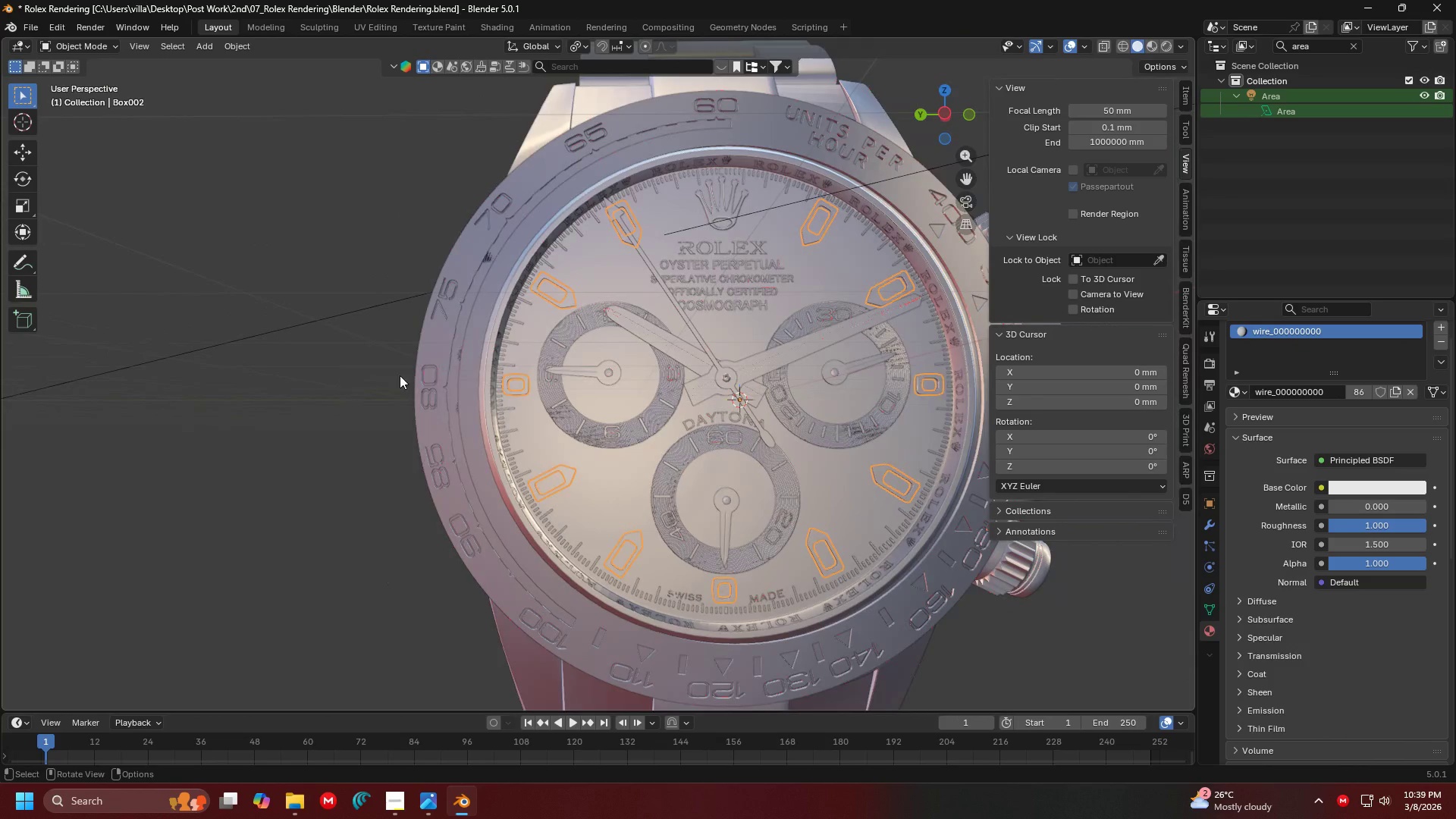 
hold_key(key=ShiftLeft, duration=0.36)
scroll: coordinate [609, 369], scroll_direction: none, amount: 0.0
 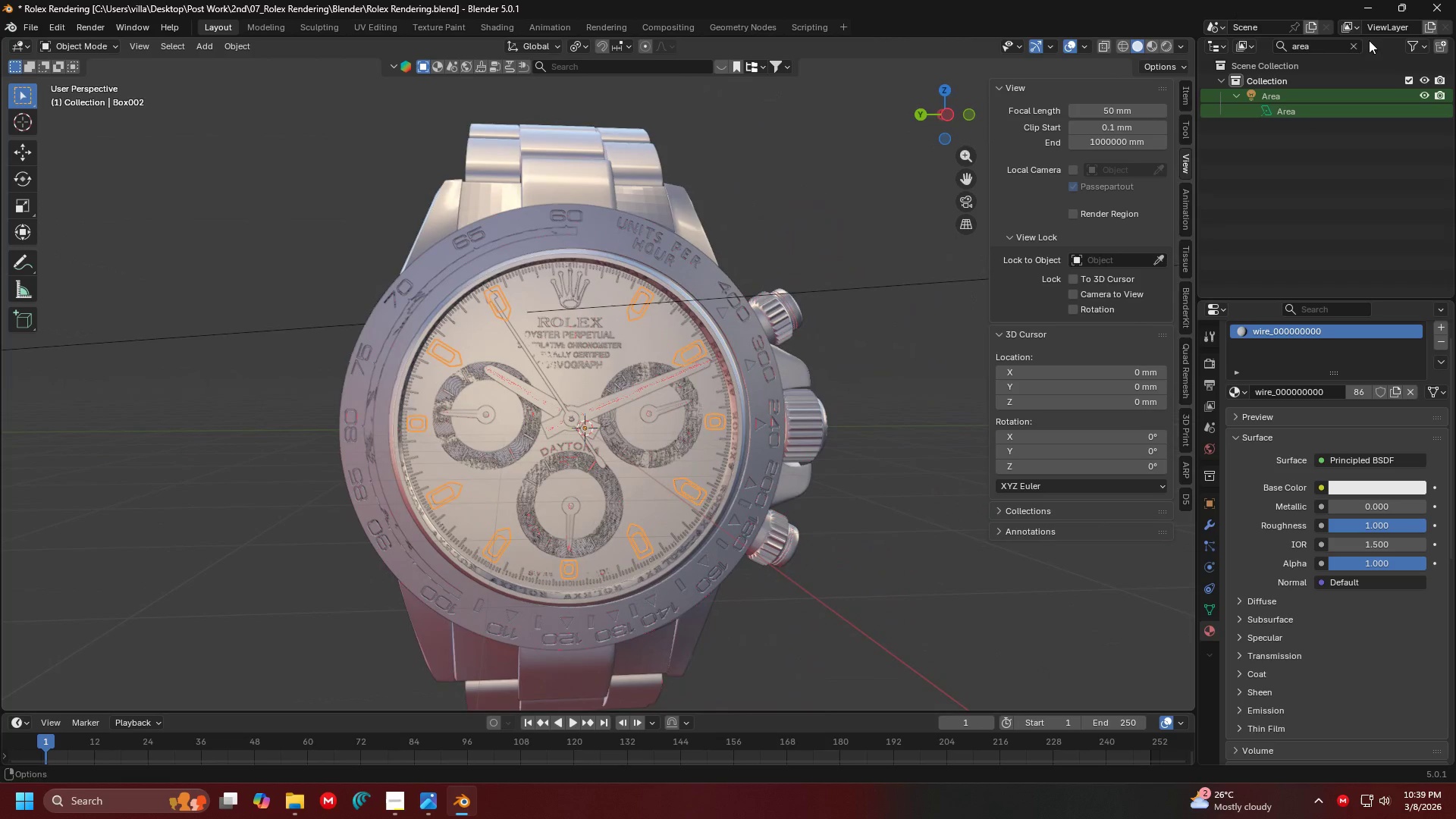 
left_click([1352, 42])
 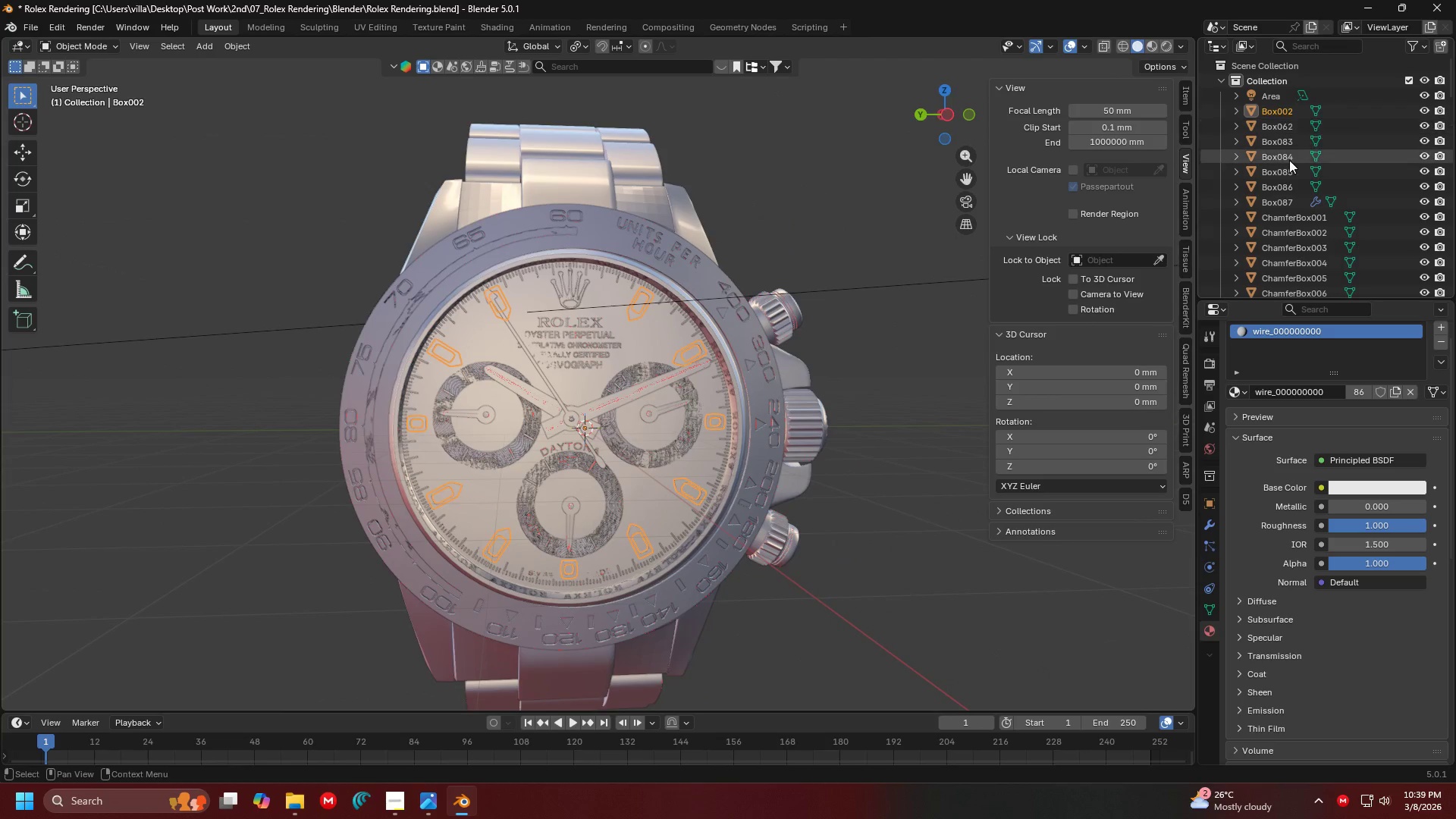 
left_click([1220, 82])
 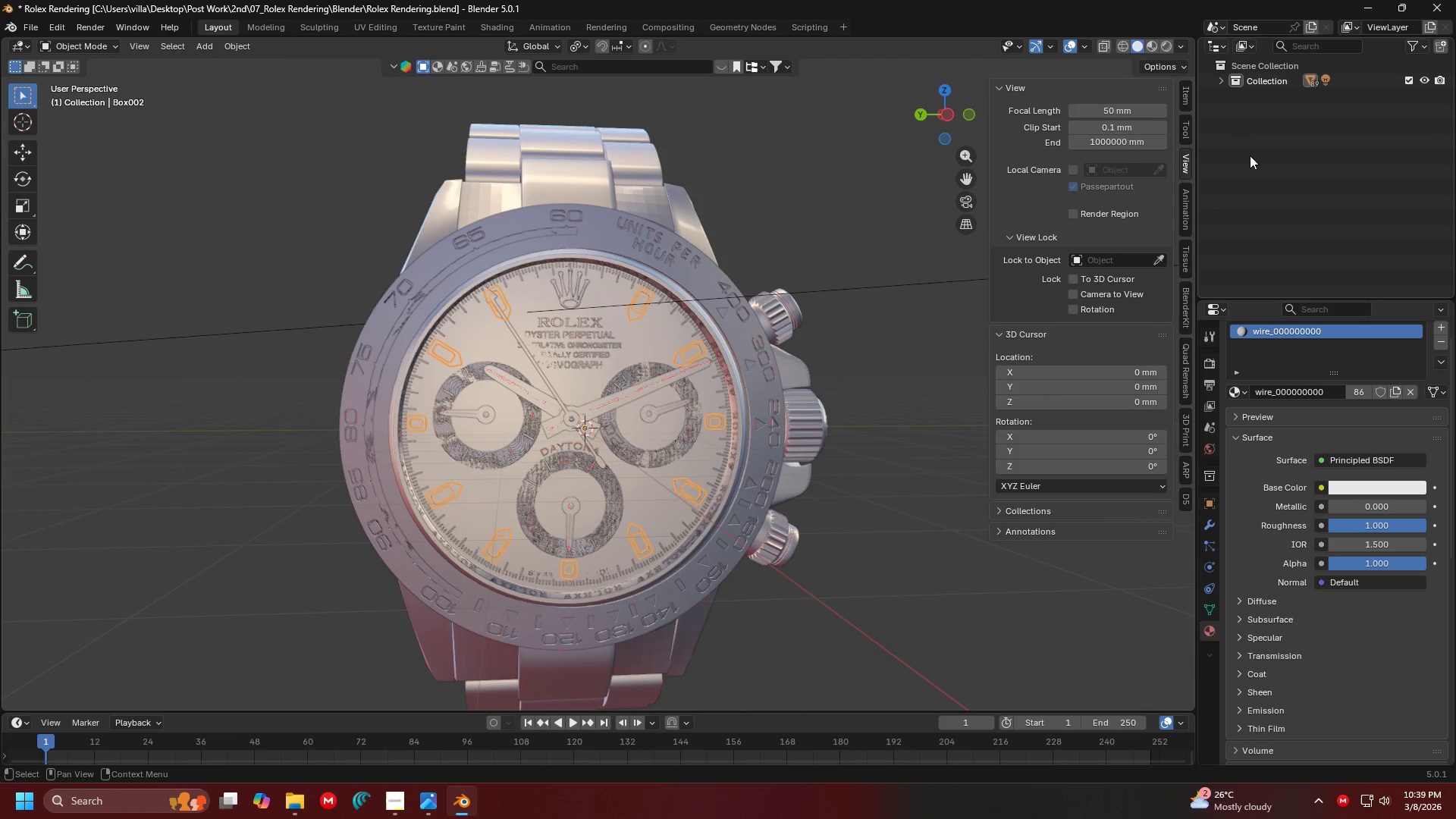 
scroll: coordinate [1289, 153], scroll_direction: up, amount: 4.0
 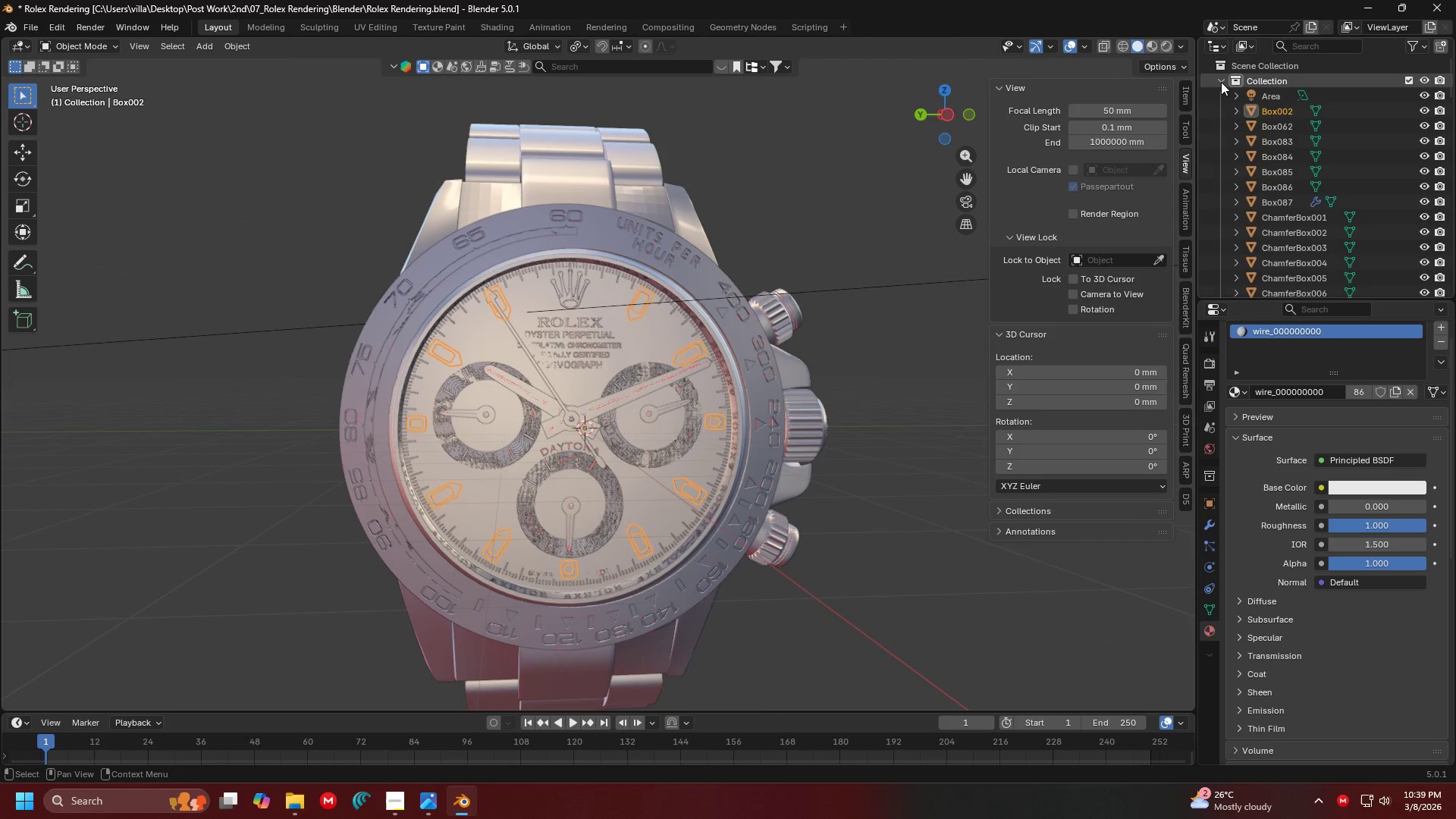 
double_click([1252, 163])
 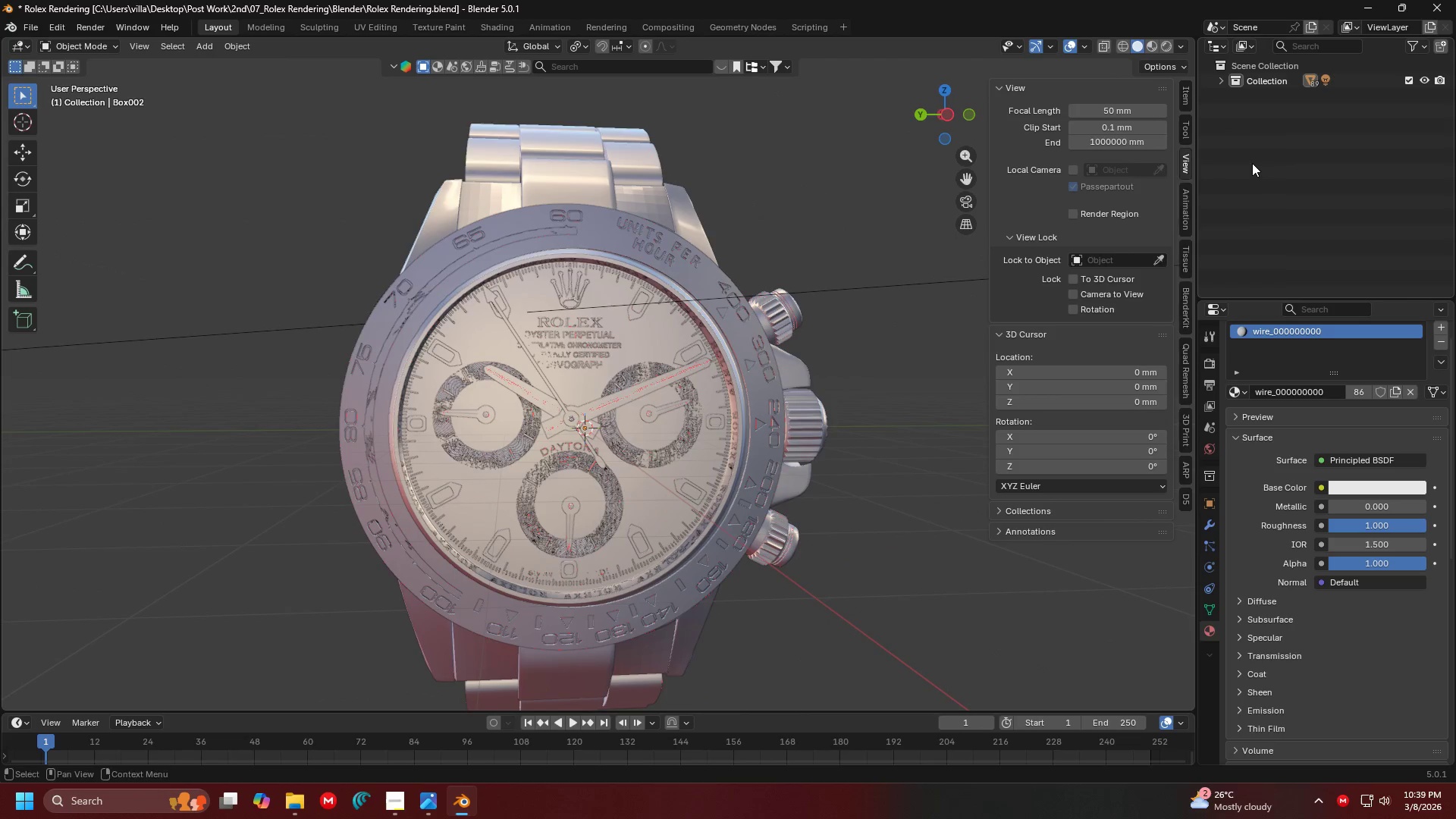 
right_click([1252, 163])
 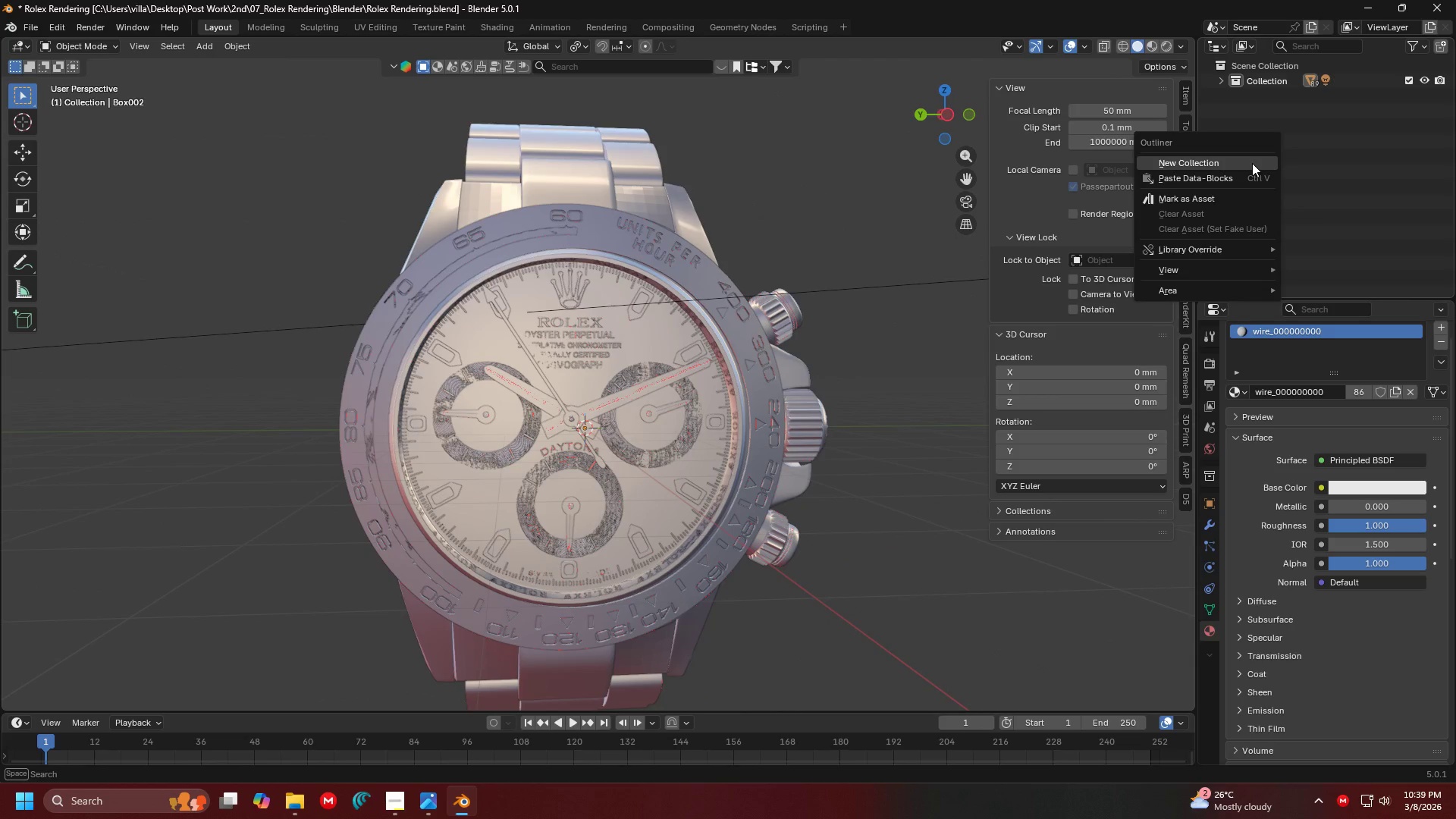 
left_click([1252, 163])
 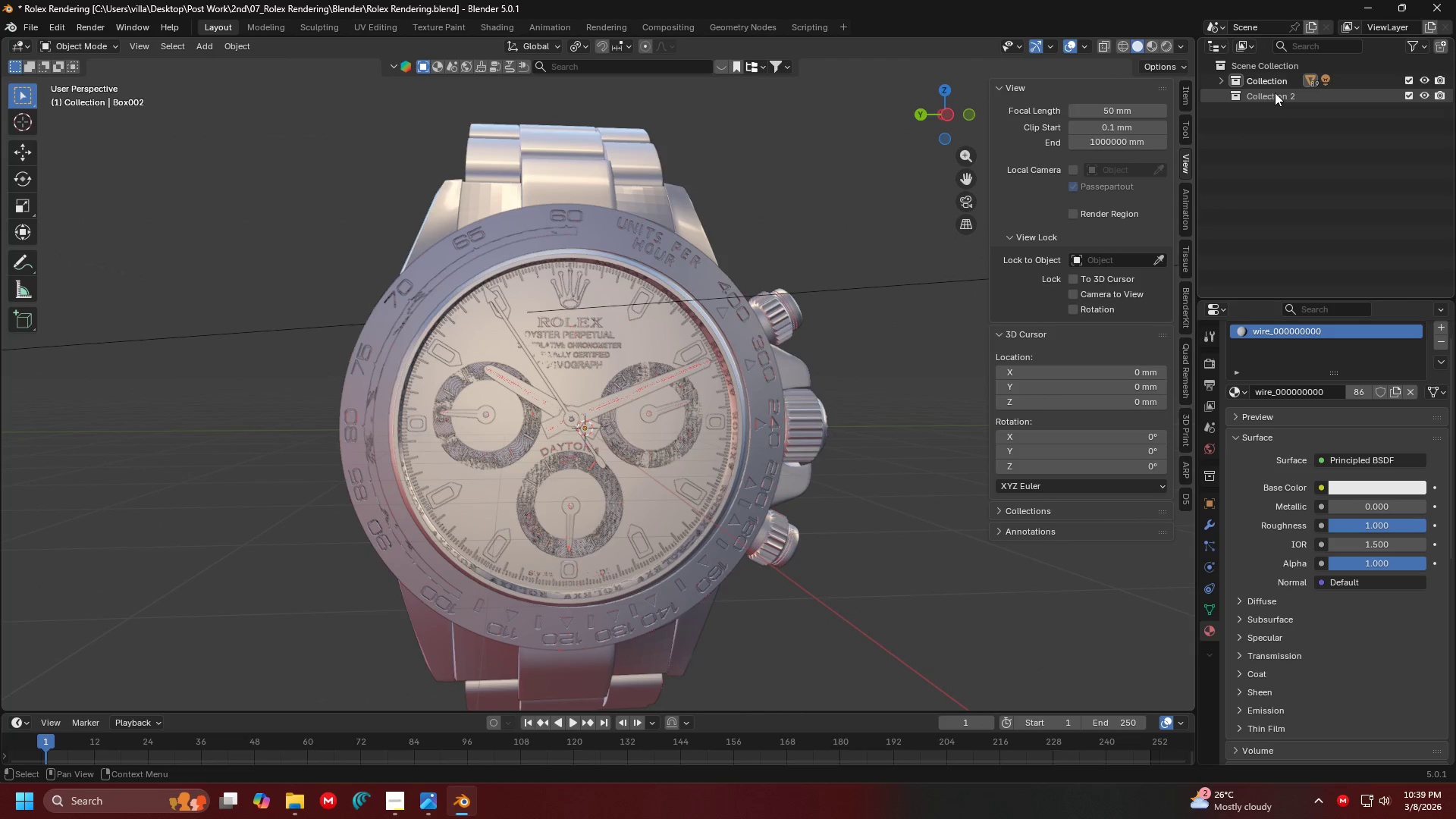 
double_click([1275, 92])
 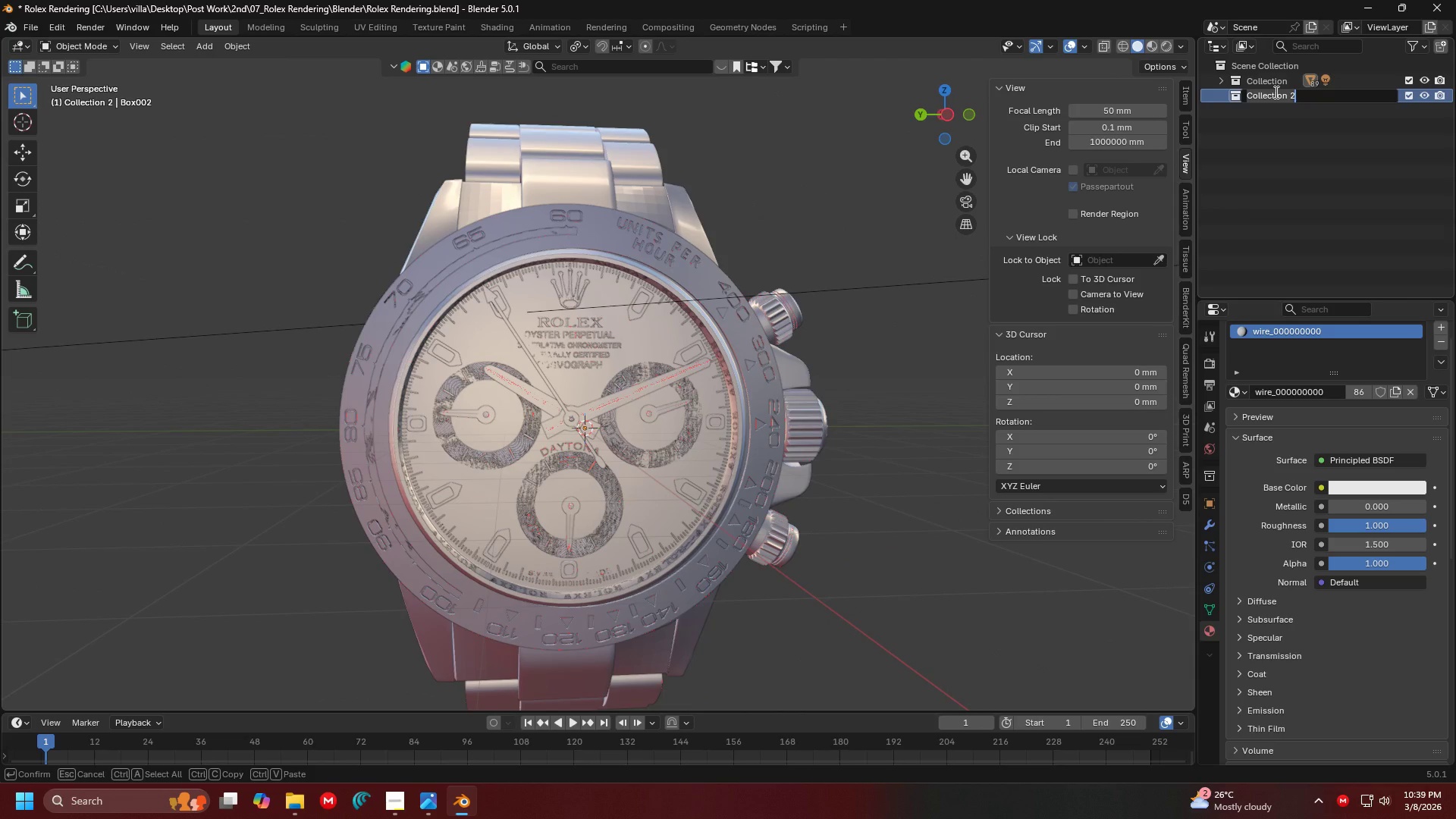 
type(Daytona)
 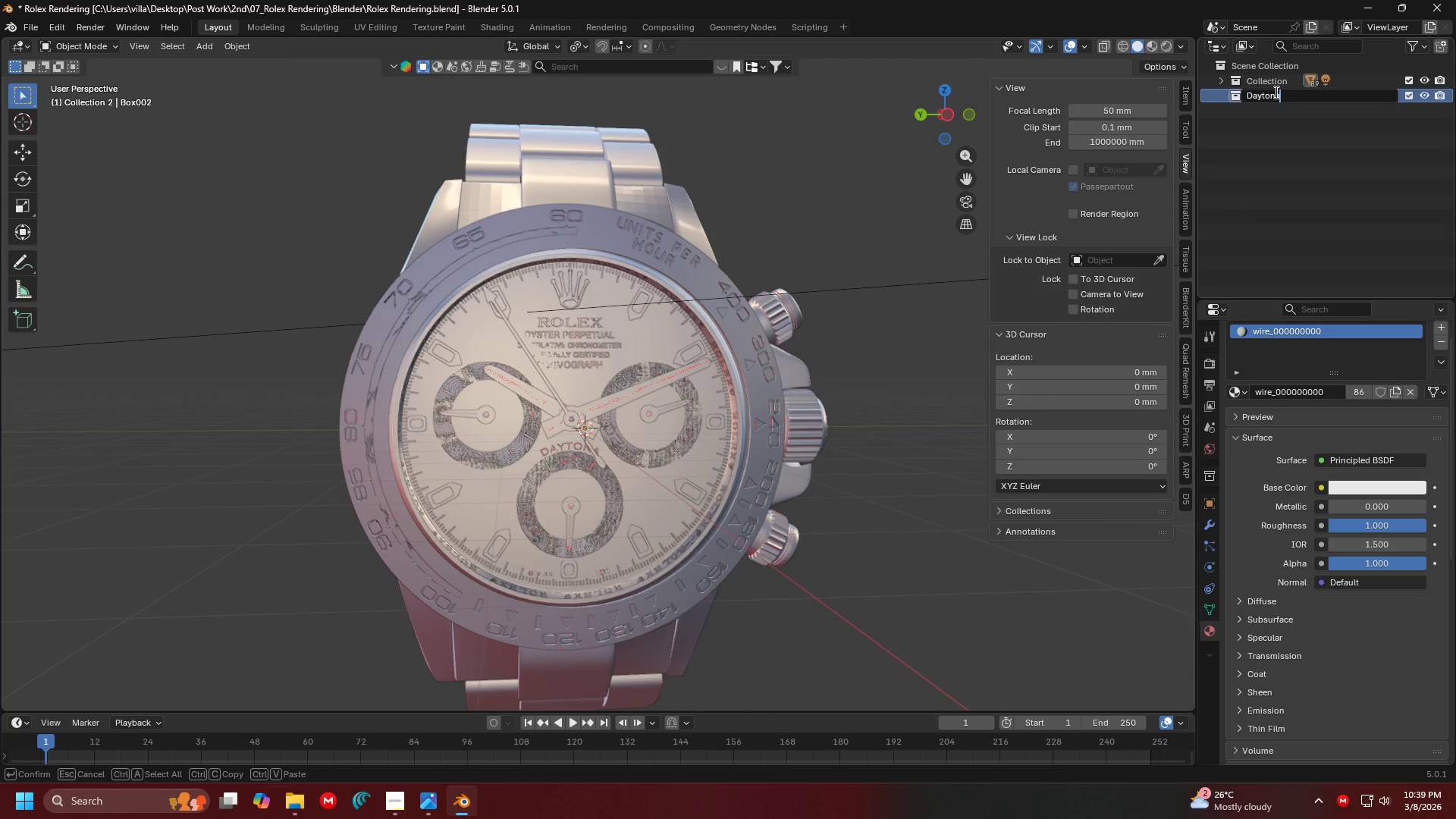 
key(Enter)
 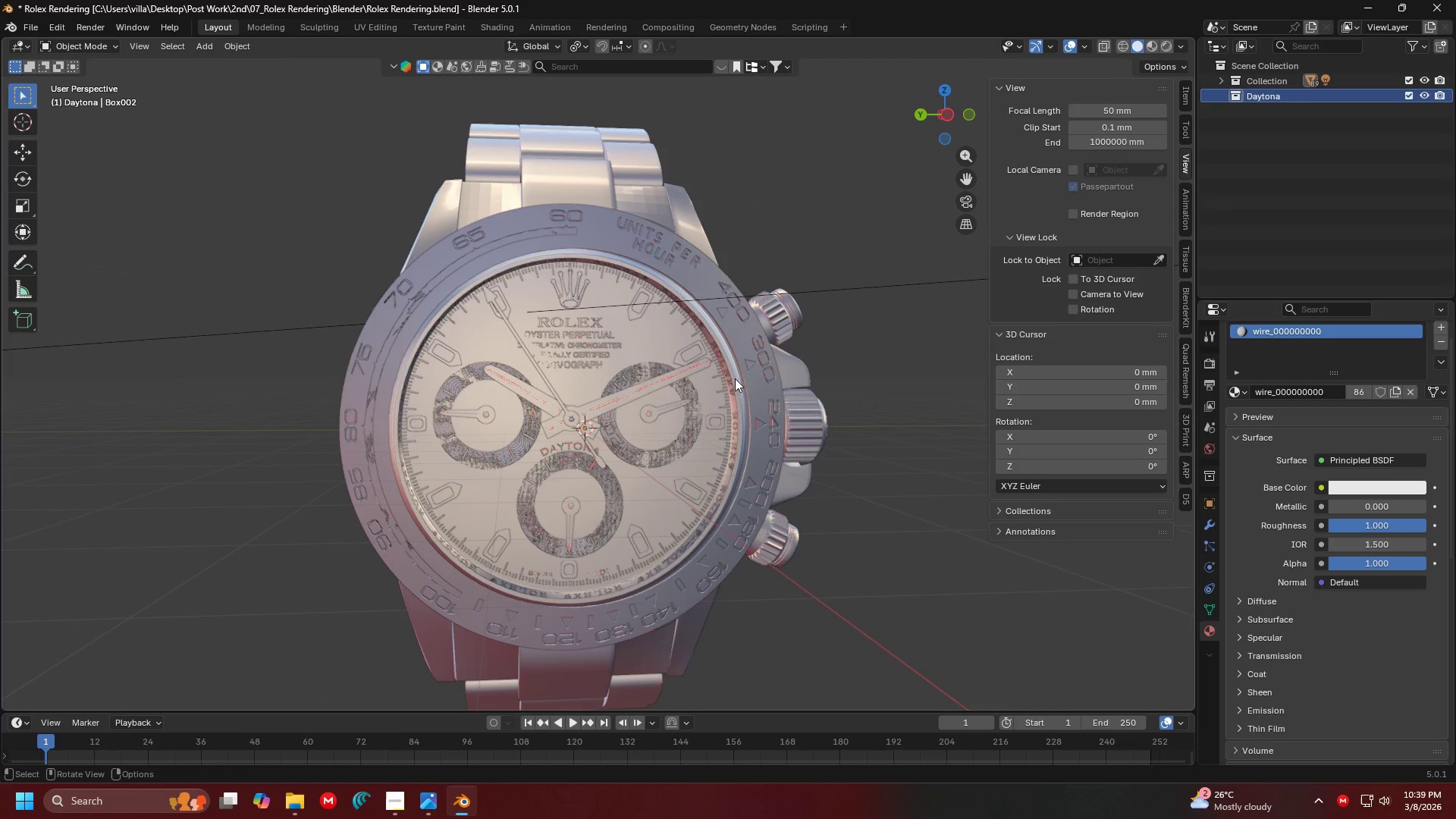 
scroll: coordinate [707, 397], scroll_direction: up, amount: 3.0
 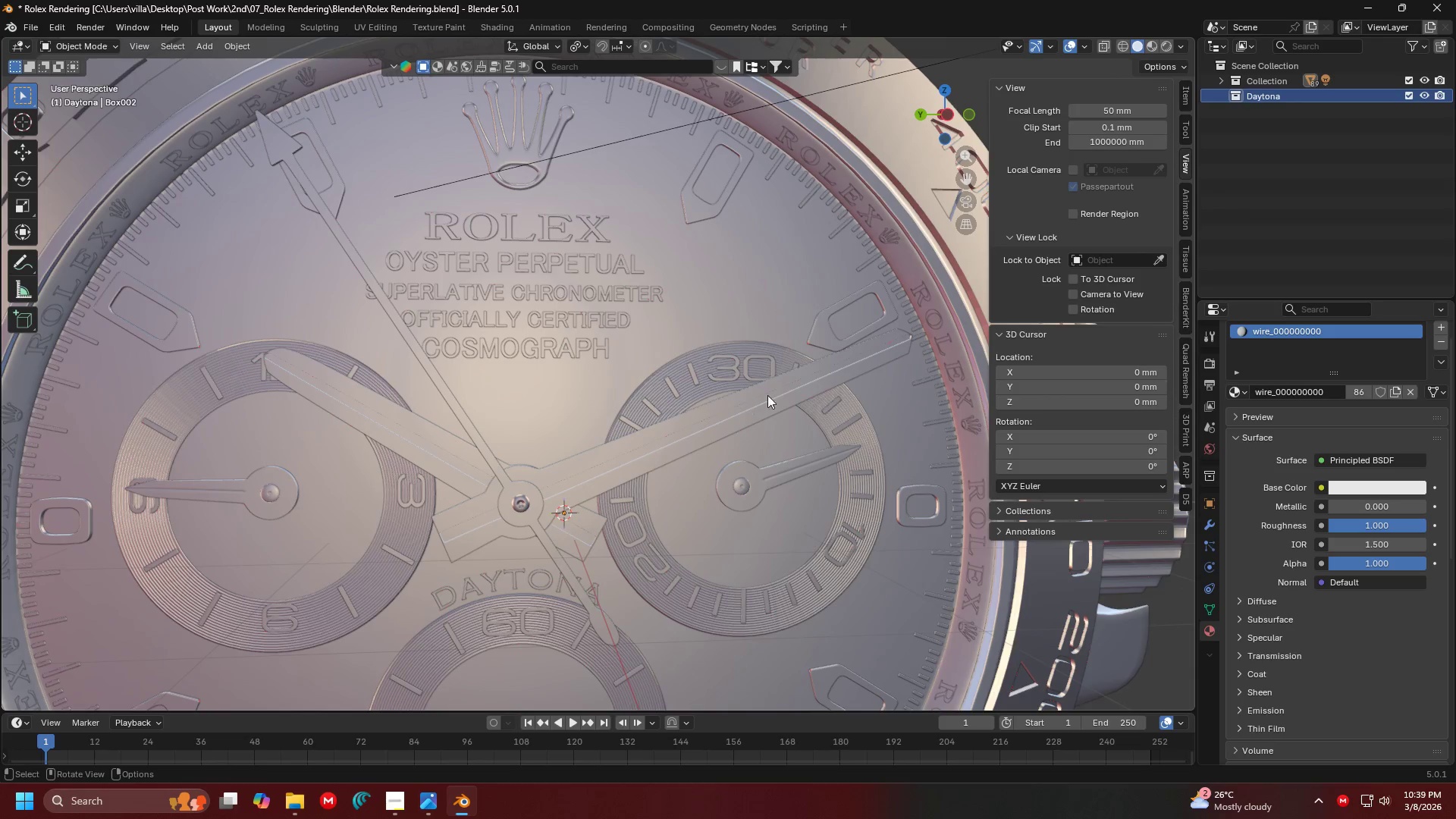 
left_click([783, 394])
 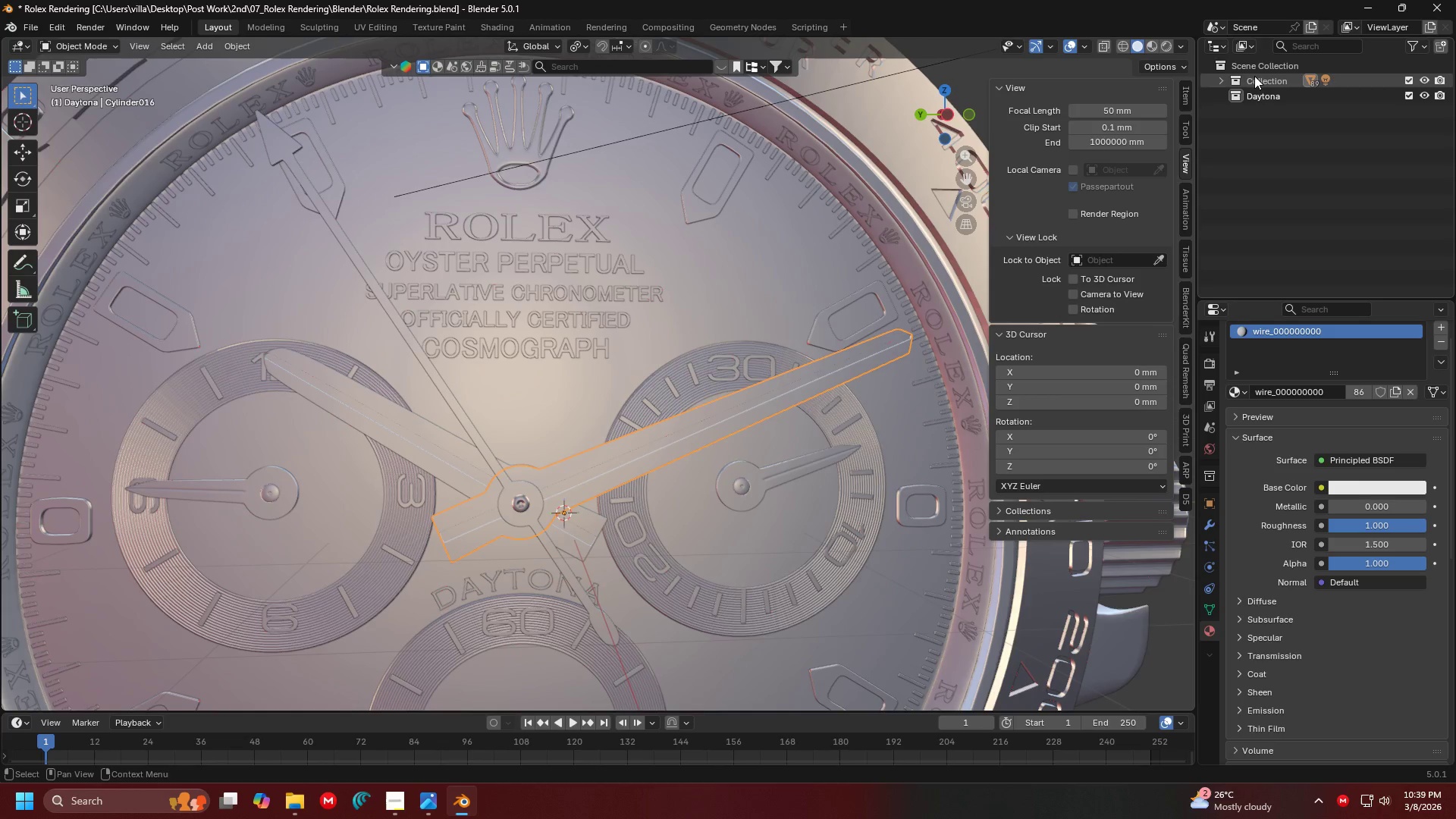 
left_click([1222, 84])
 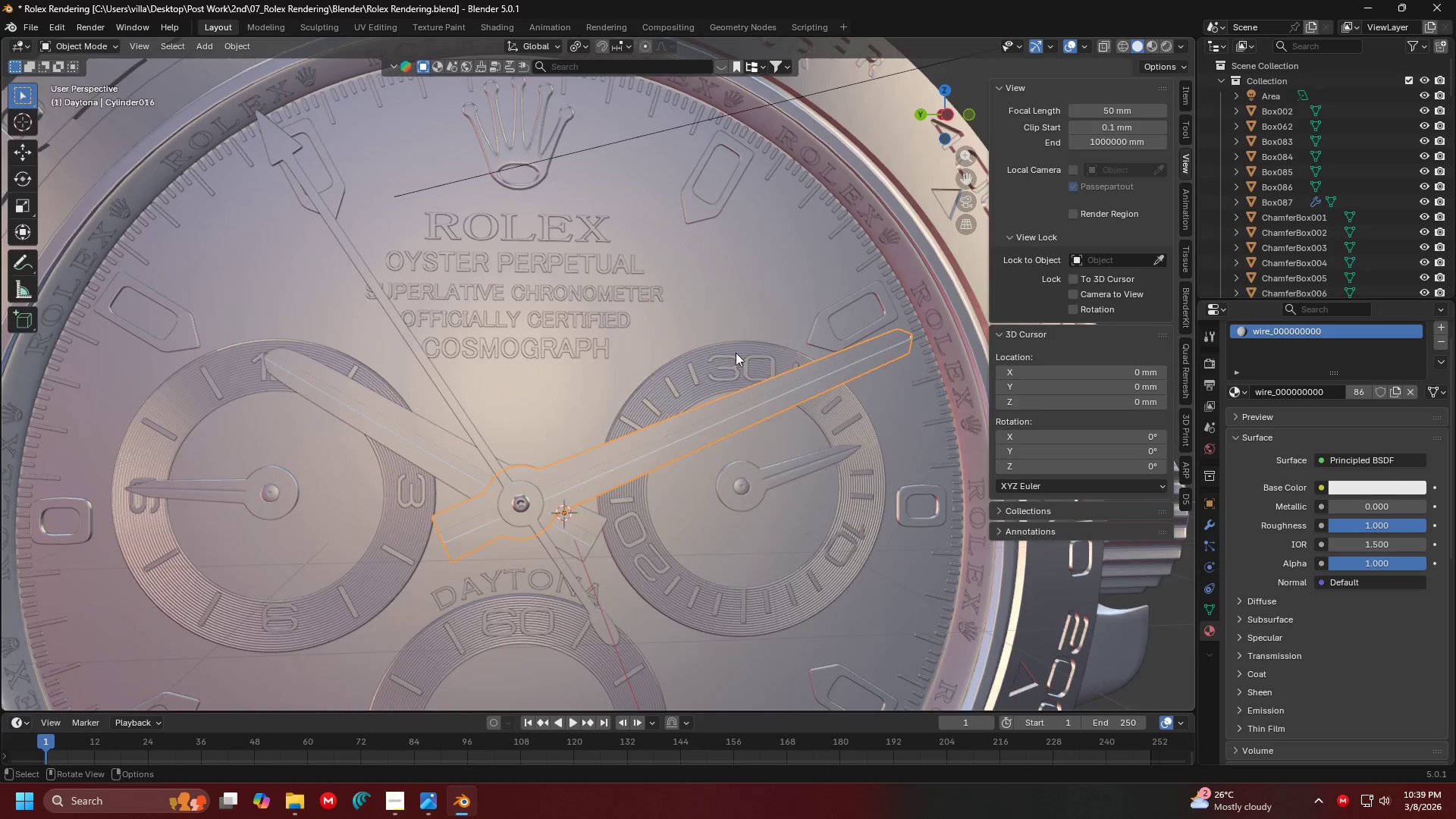 
scroll: coordinate [720, 350], scroll_direction: down, amount: 4.0
 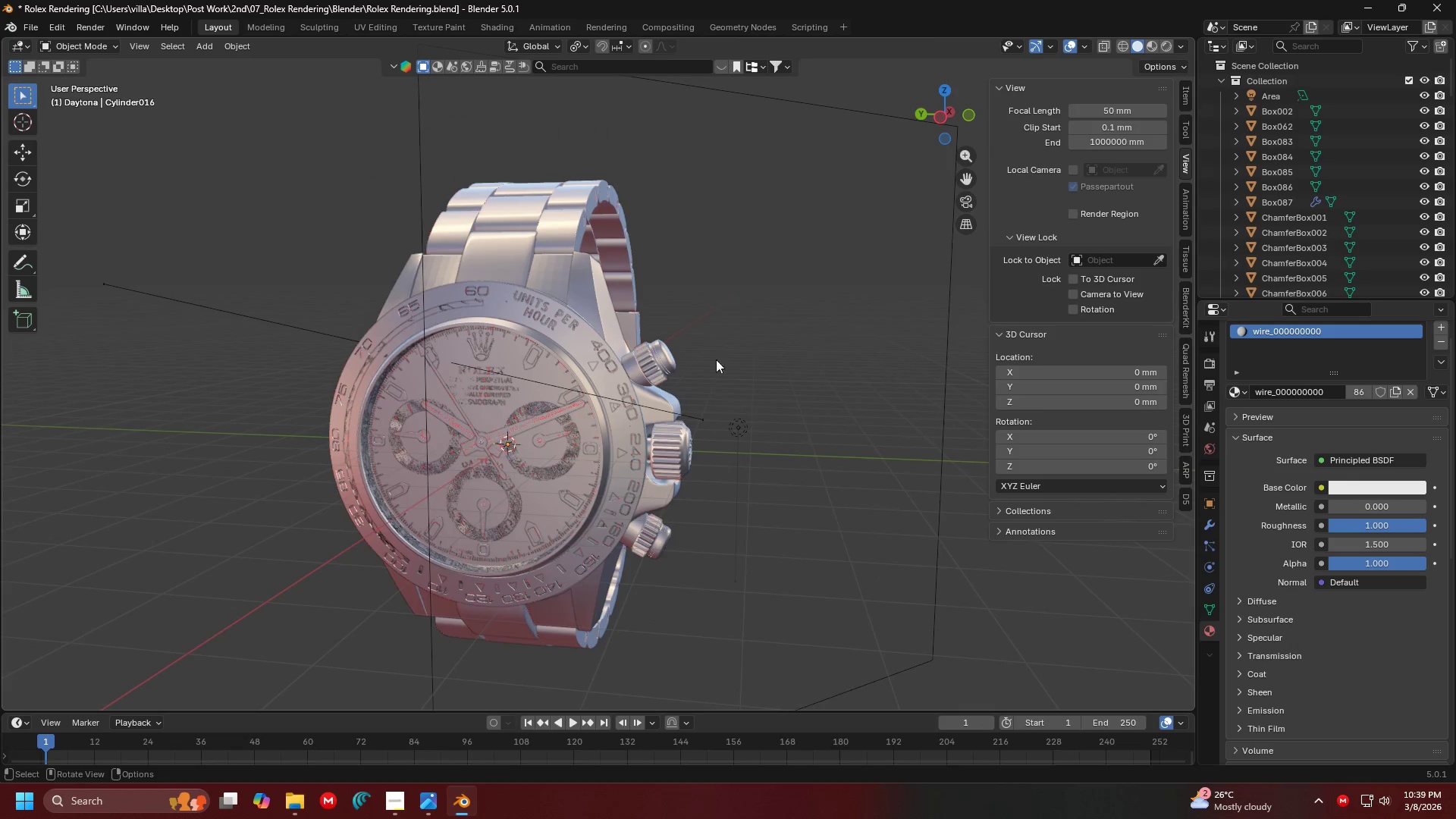 
left_click([589, 358])
 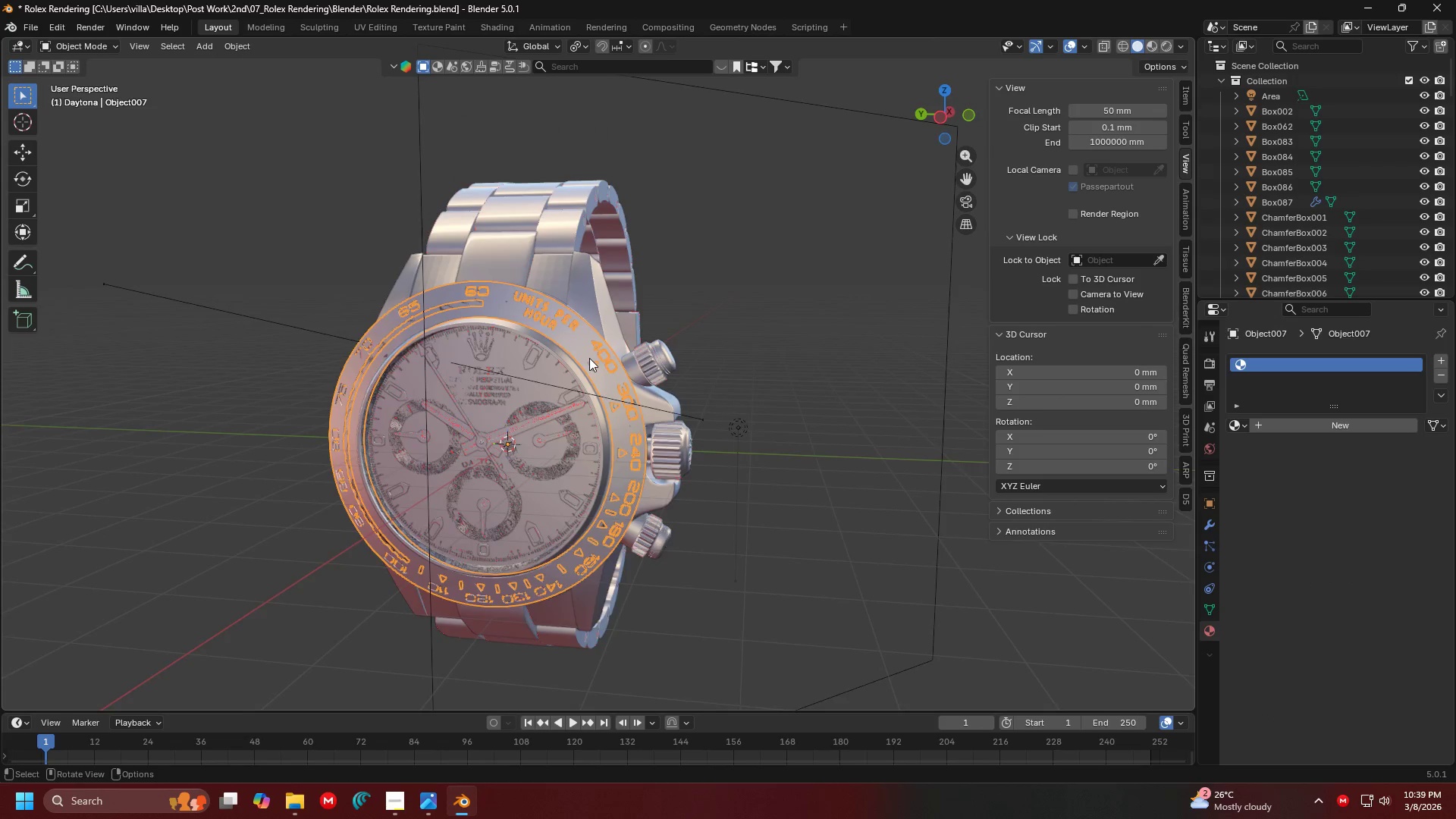 
key(Shift+ShiftLeft)
 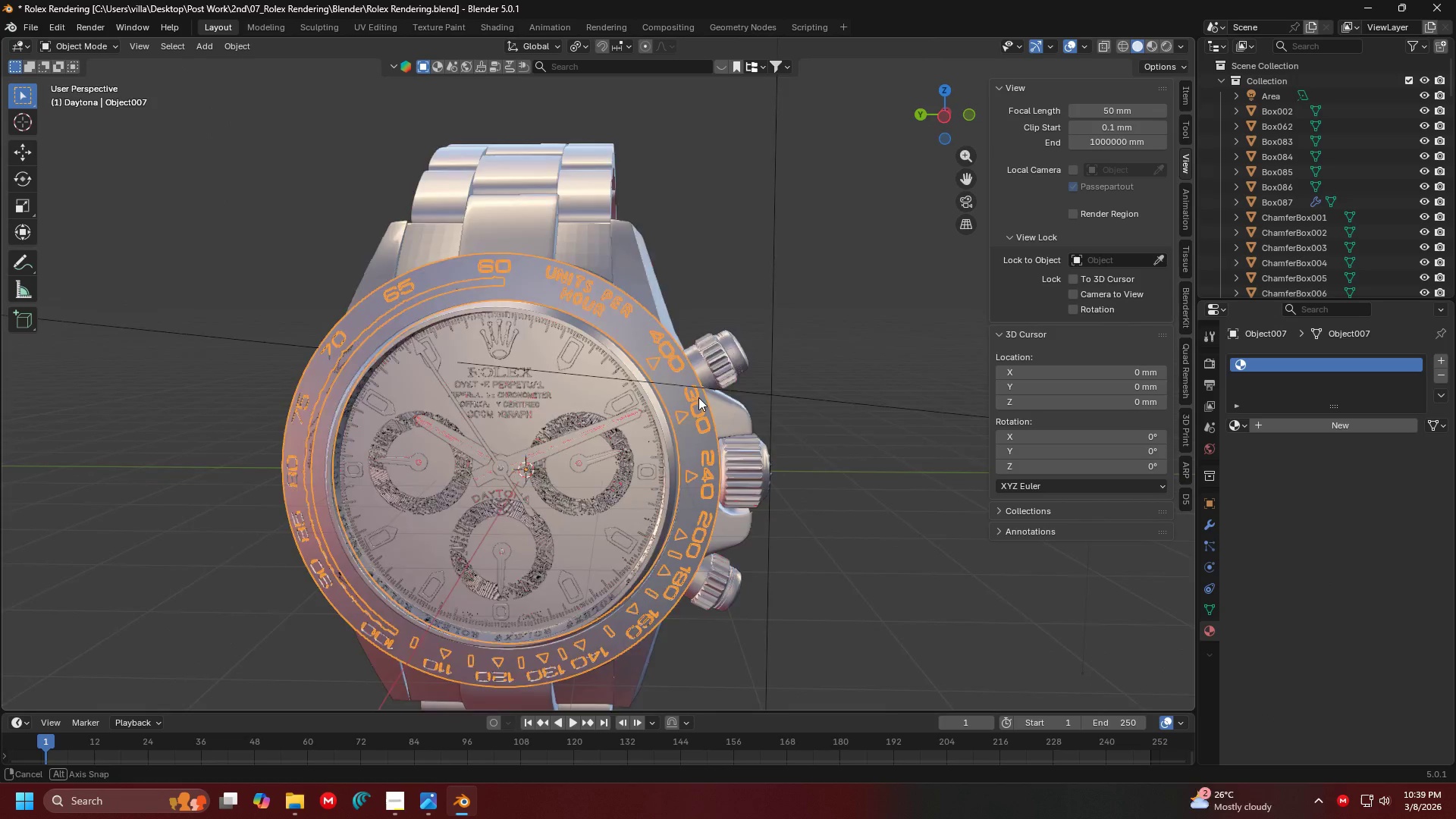 
scroll: coordinate [589, 358], scroll_direction: up, amount: 1.0
 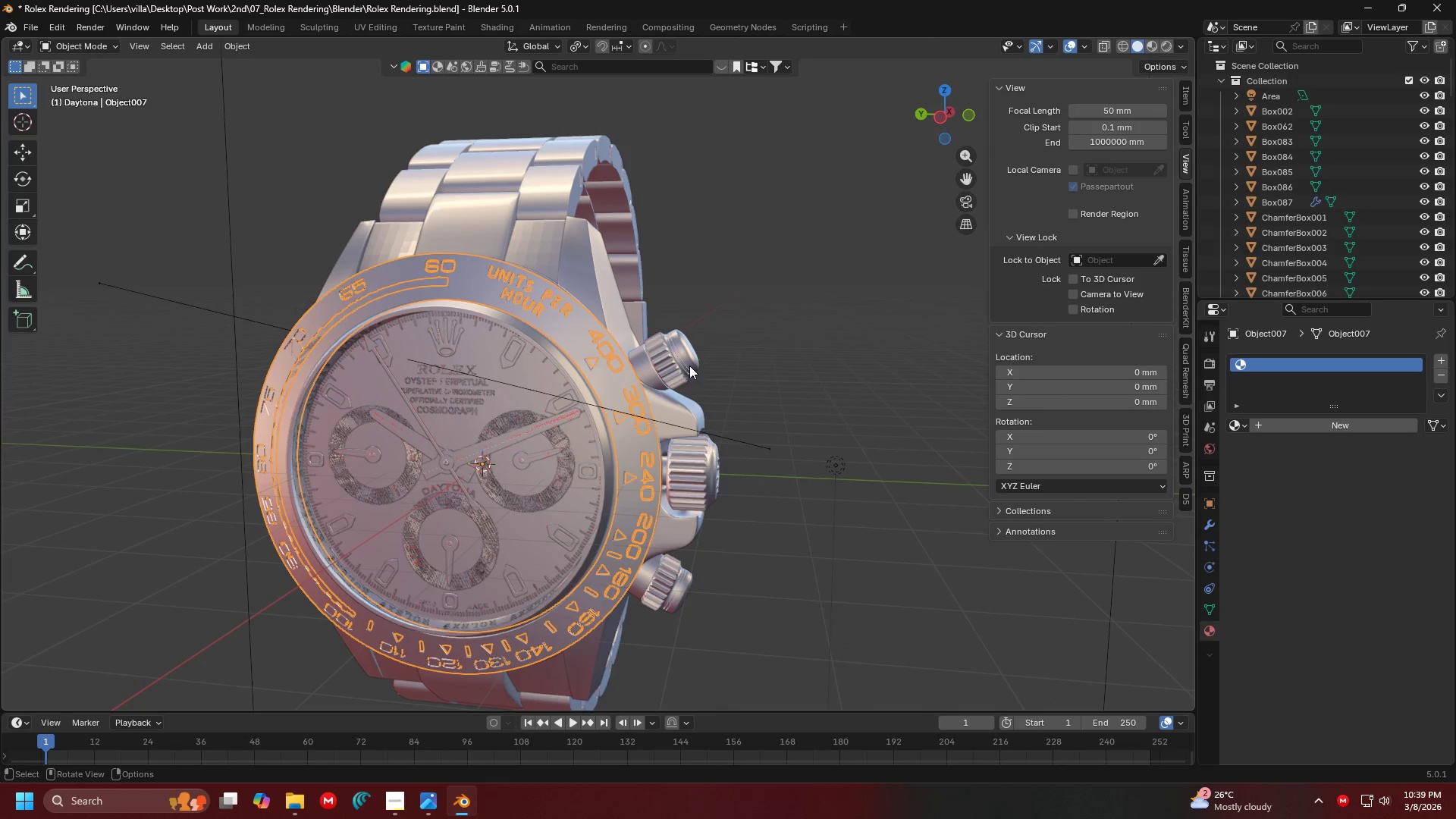 
key(Shift+ShiftLeft)
 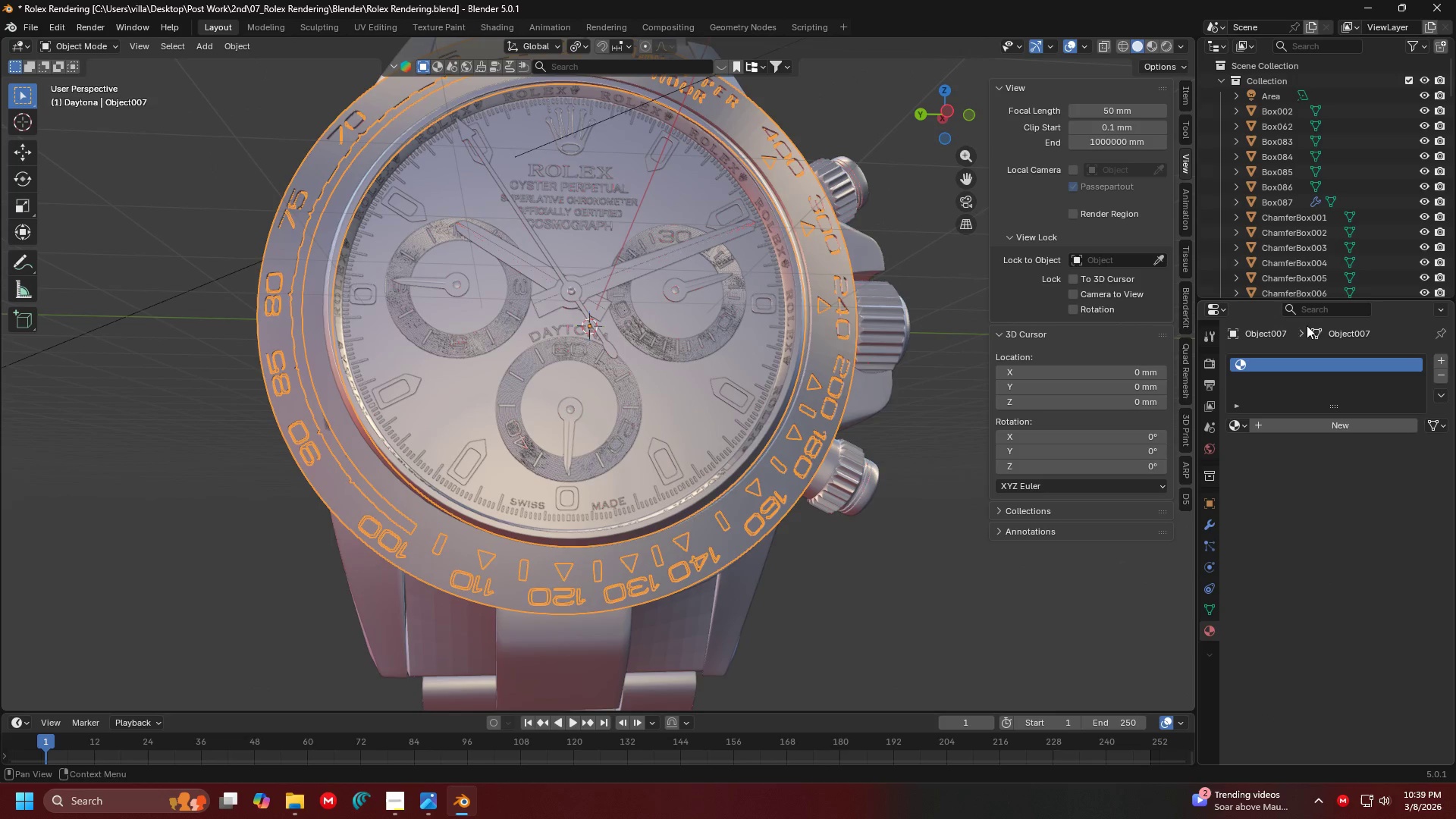 
scroll: coordinate [713, 395], scroll_direction: up, amount: 2.0
 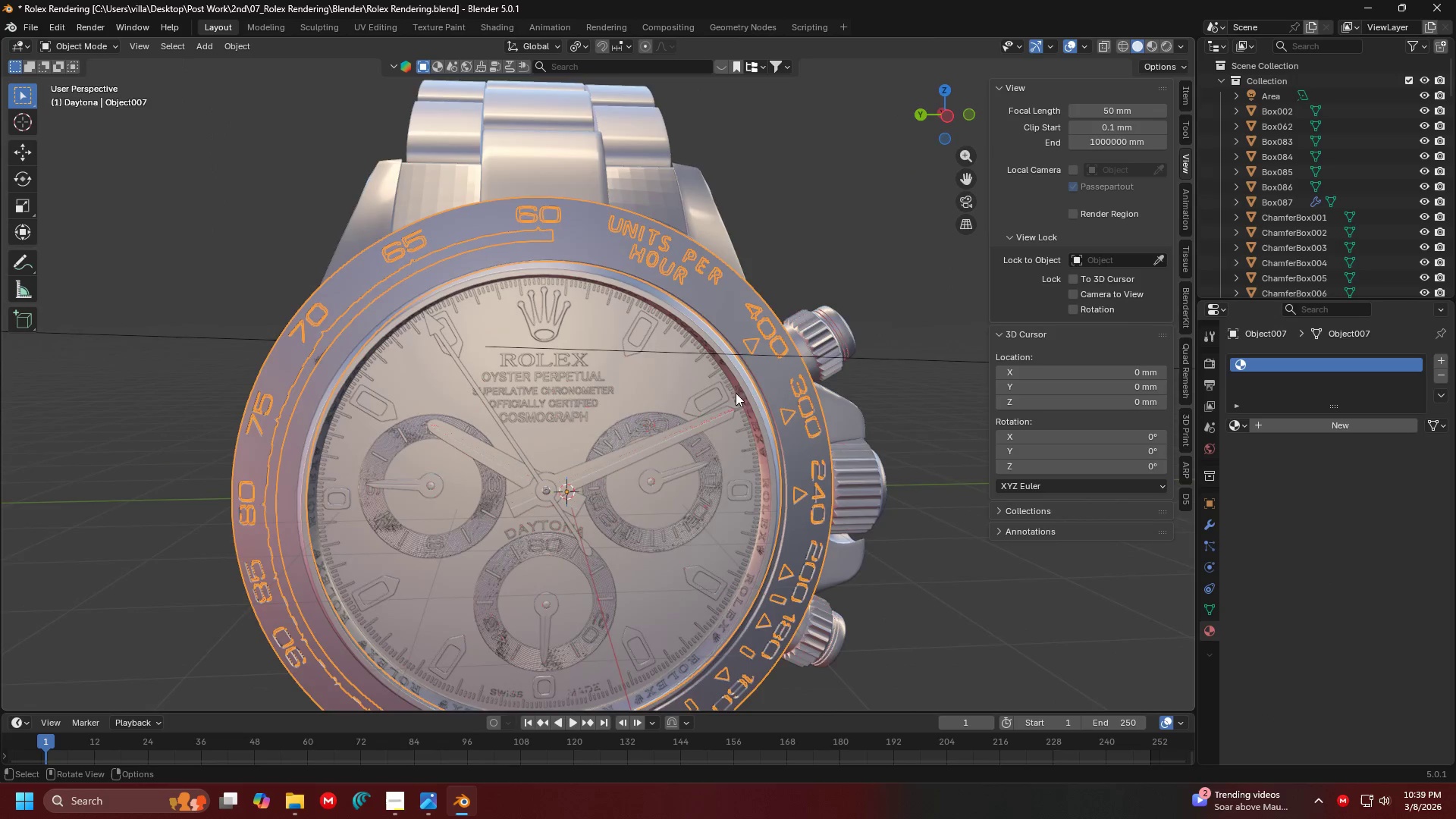 
left_click_drag(start_coordinate=[1272, 299], to_coordinate=[1279, 523])
 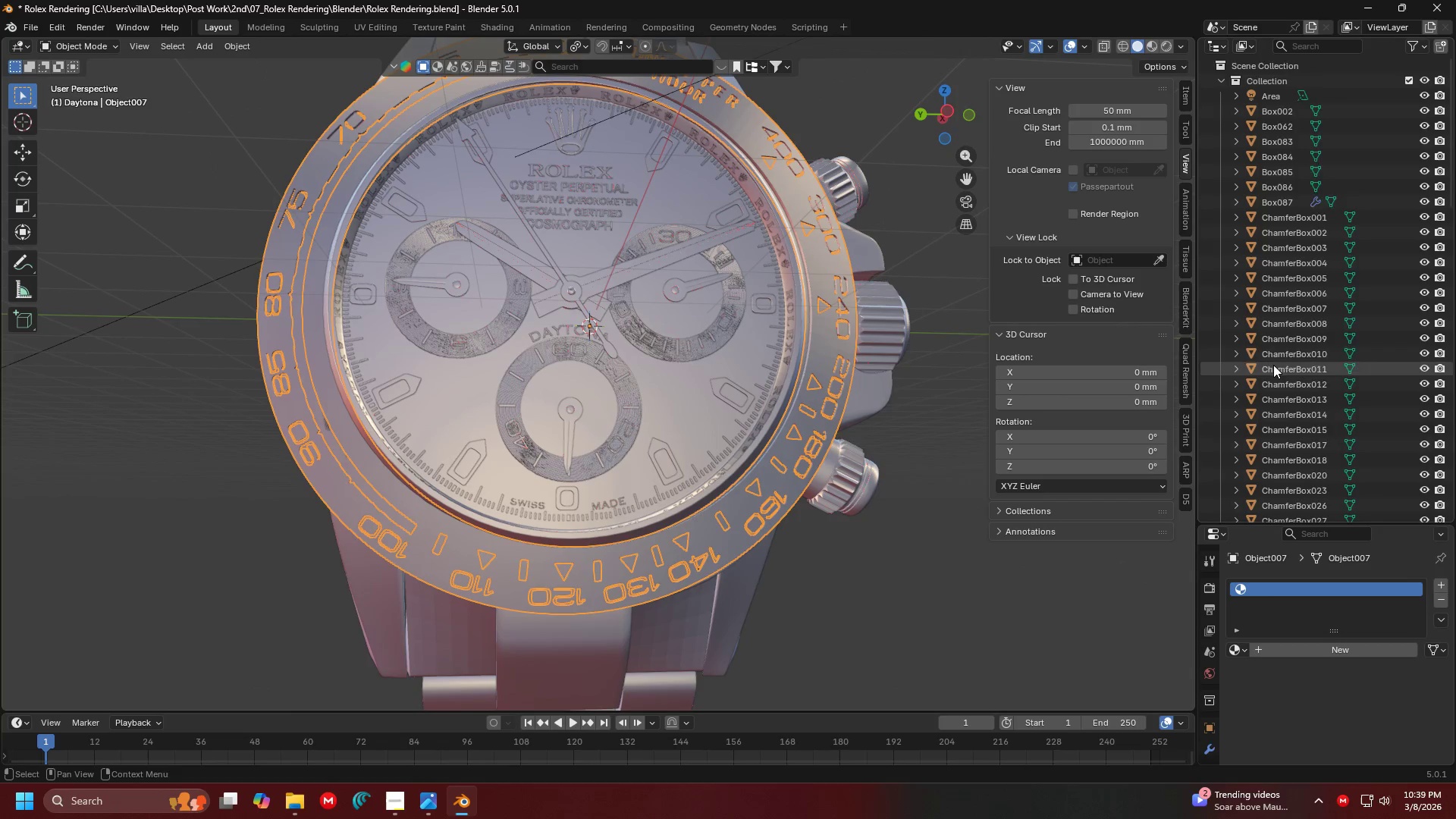 
scroll: coordinate [1437, 197], scroll_direction: down, amount: 22.0
 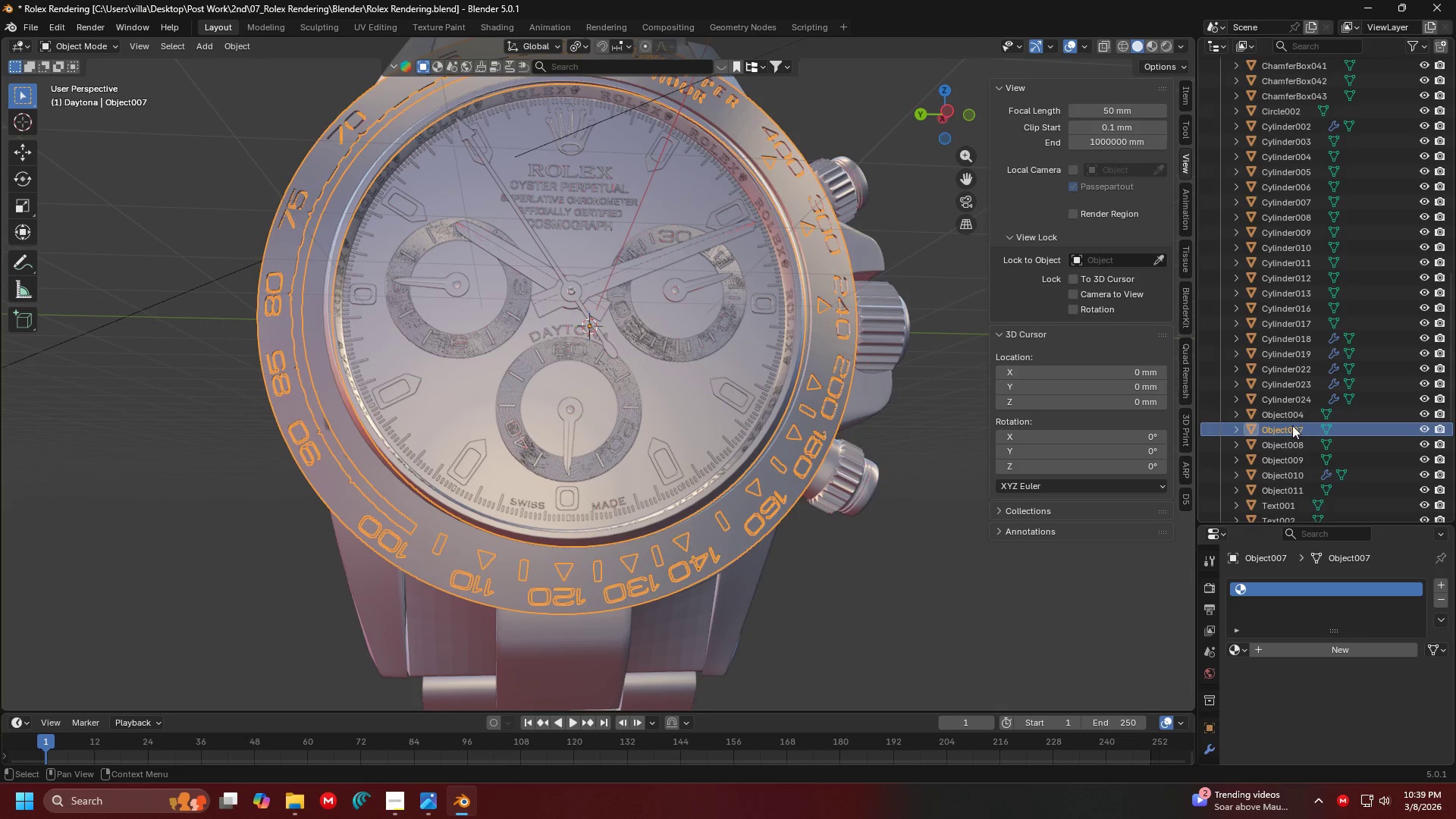 
double_click([1292, 425])
 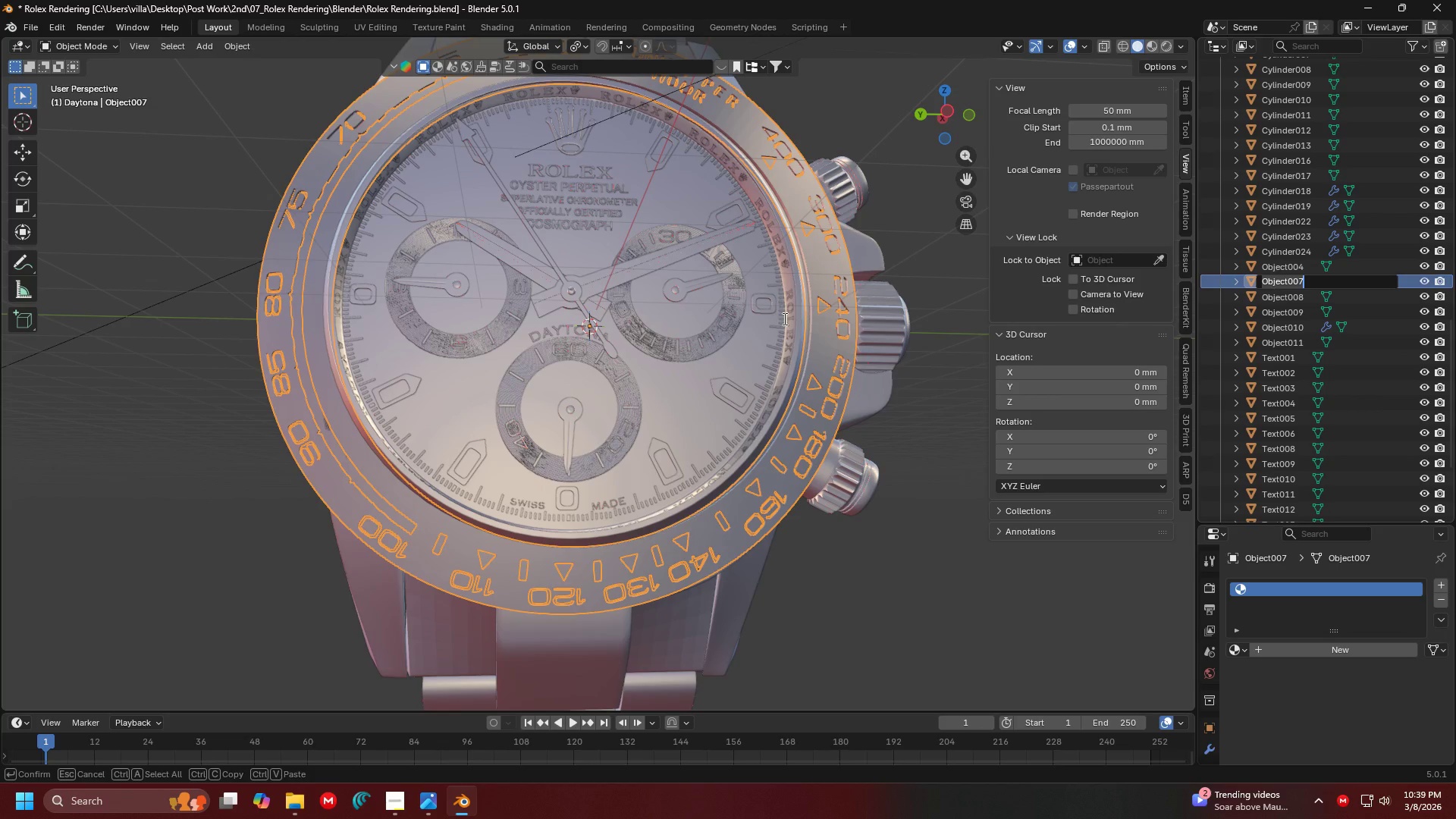 
key(Alt+Tab)